 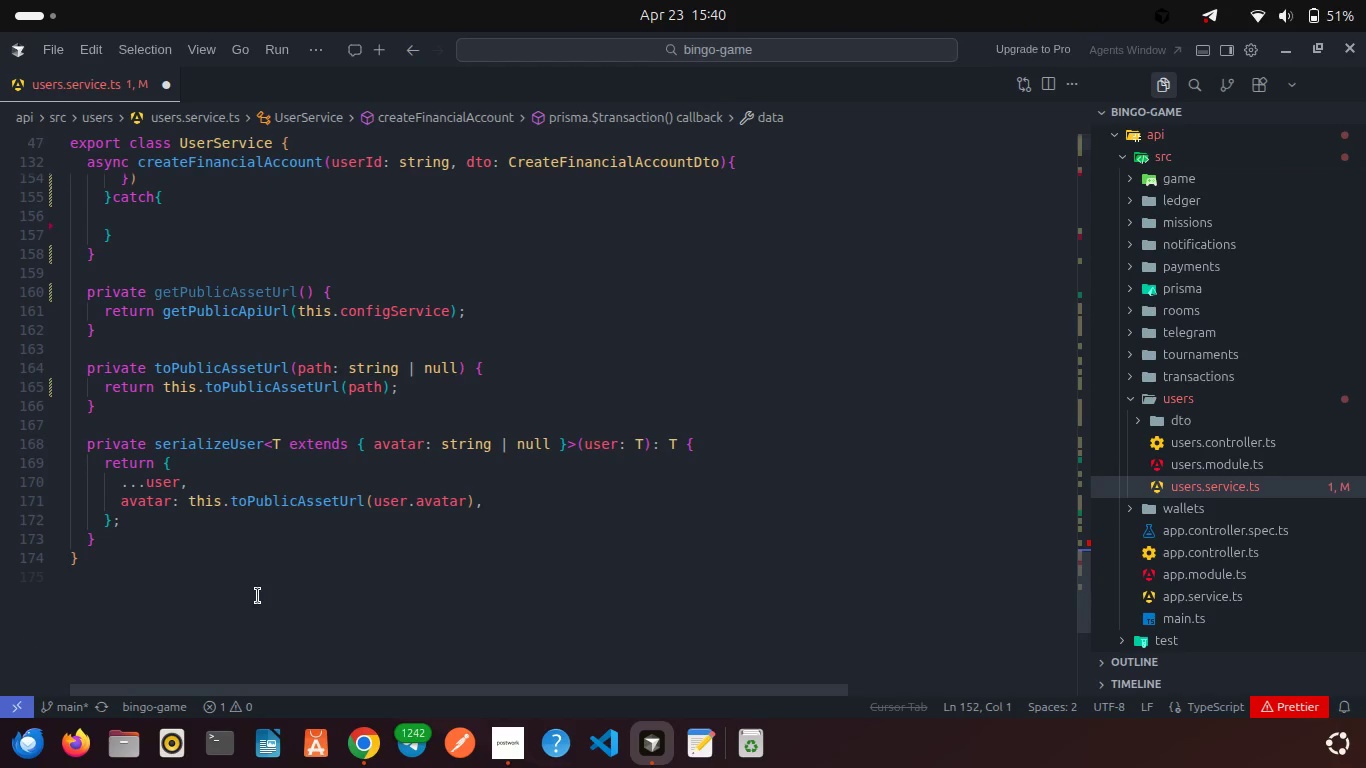 
scroll: coordinate [258, 596], scroll_direction: down, amount: 7.0
 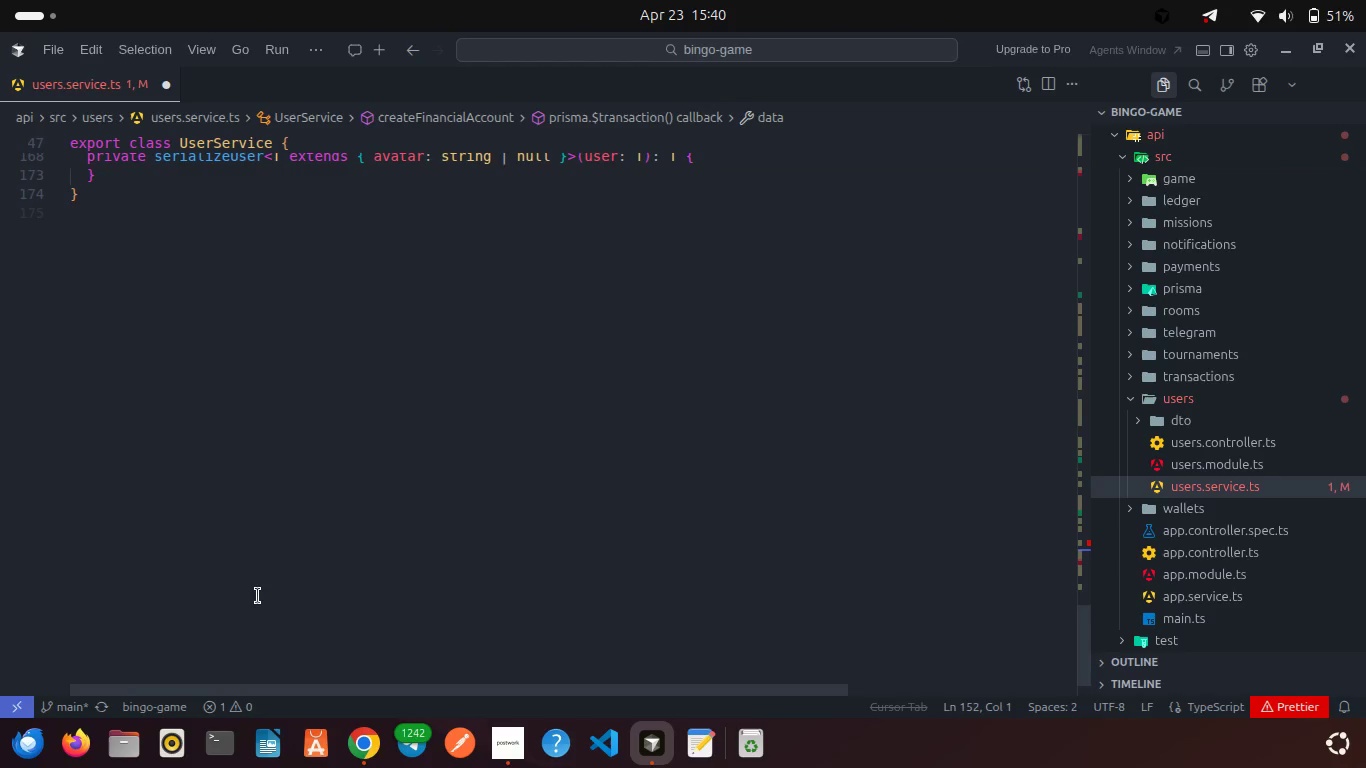 
scroll: coordinate [147, 375], scroll_direction: up, amount: 5.0
 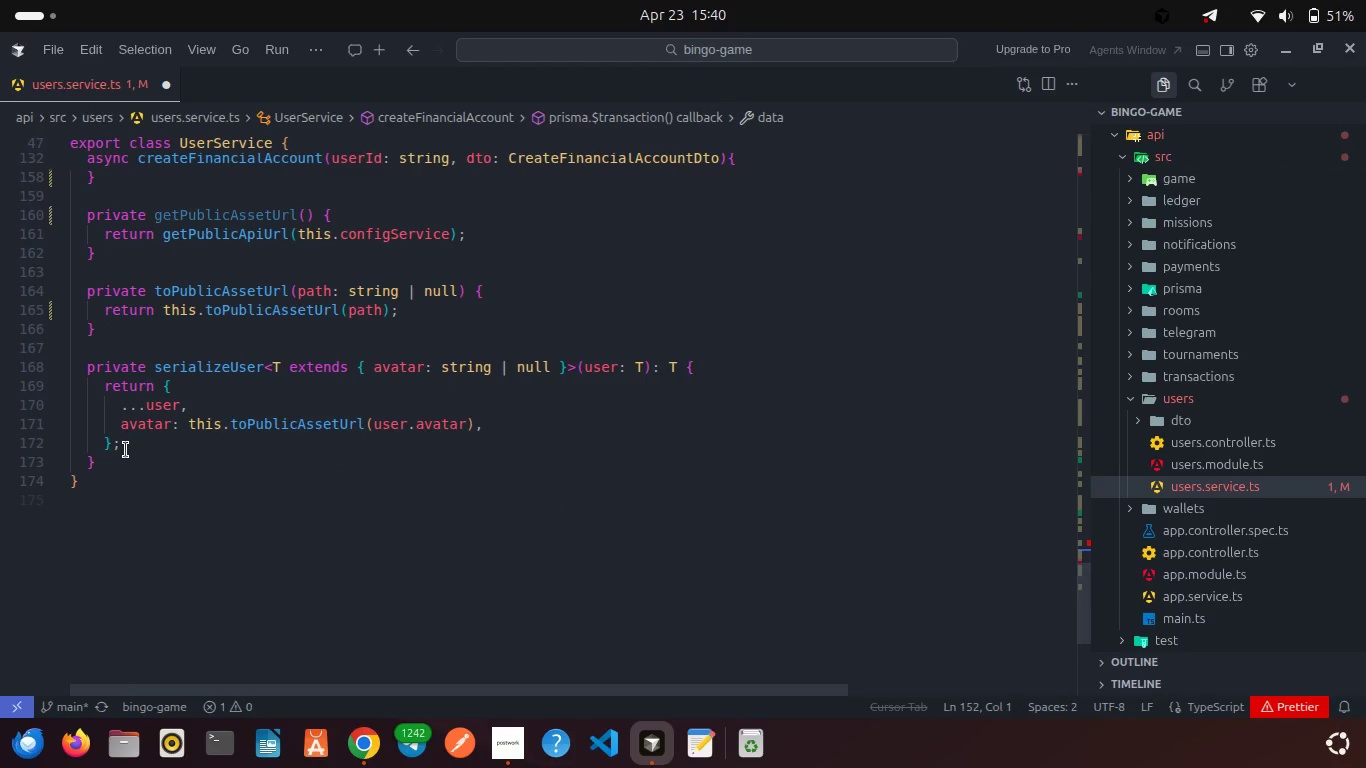 
left_click([126, 450])
 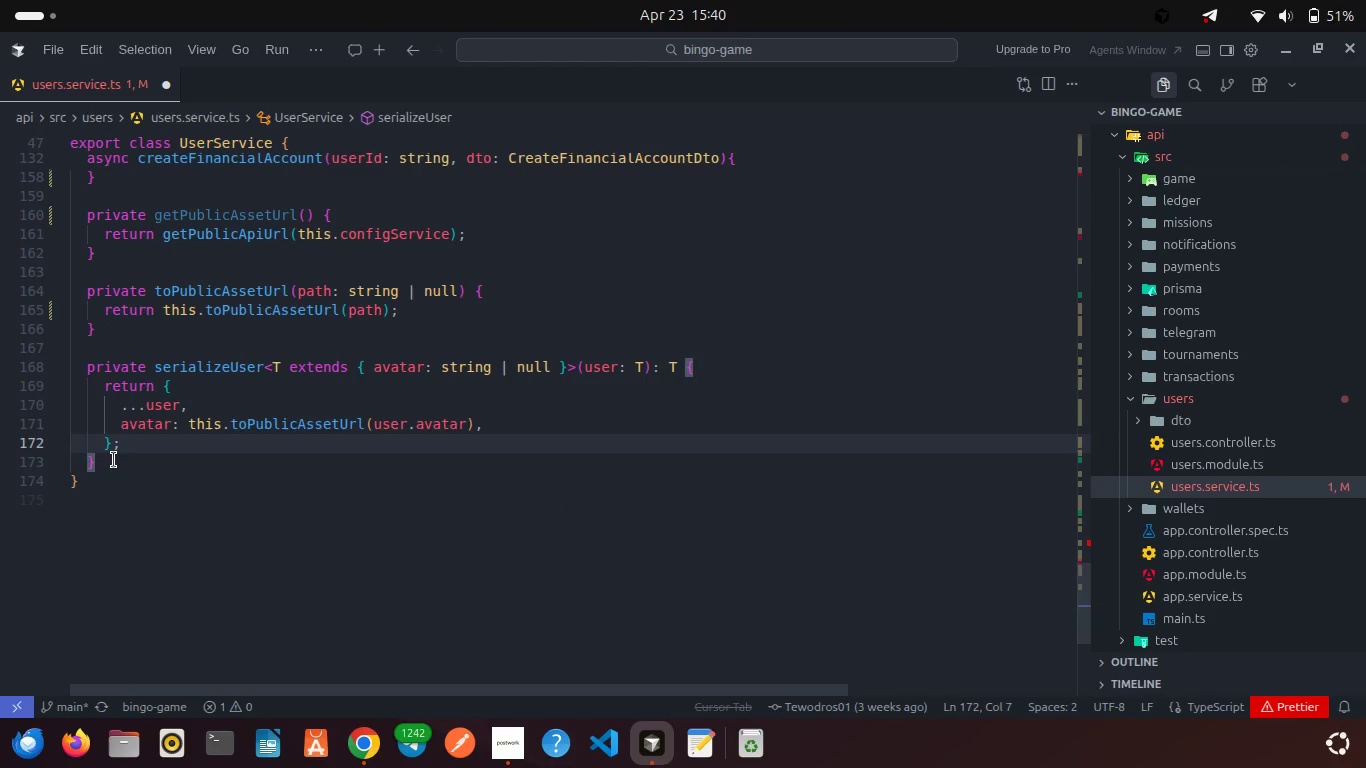 
left_click([114, 460])
 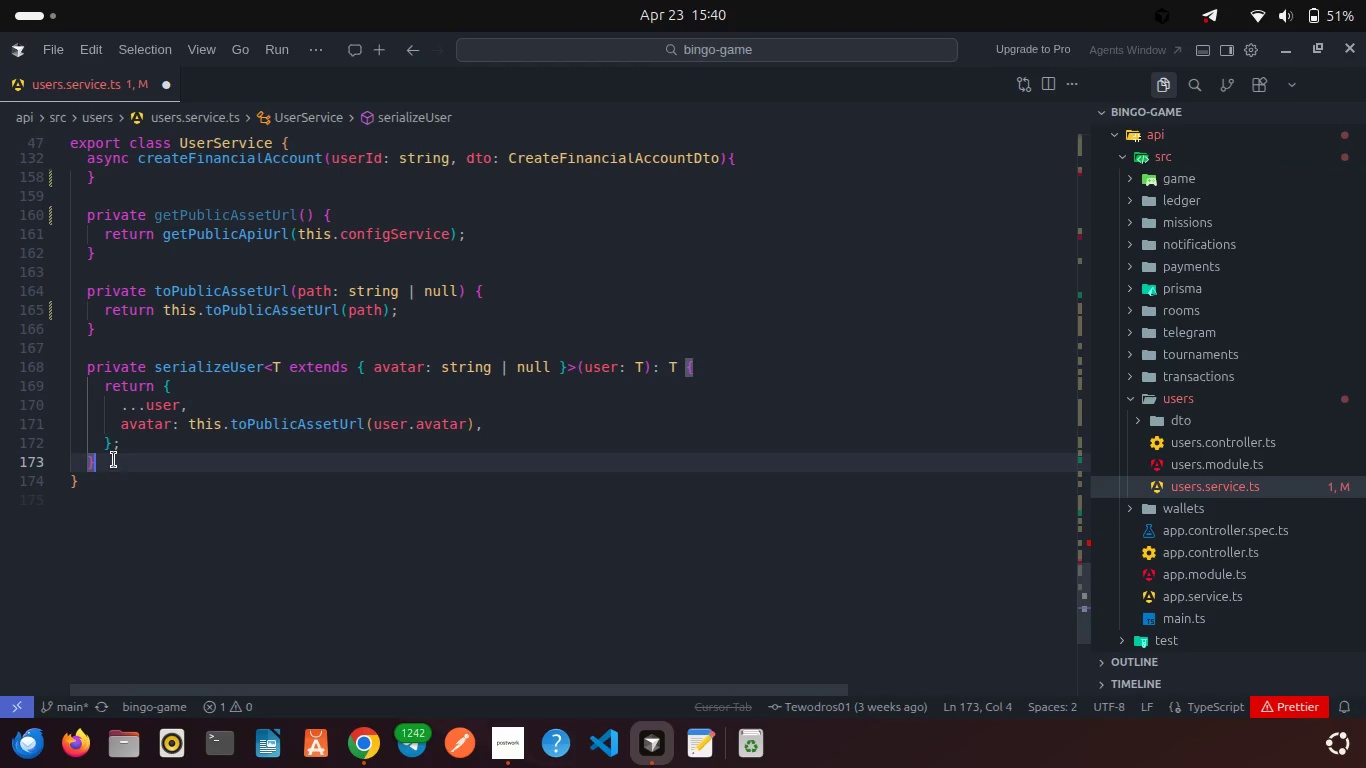 
key(Enter)
 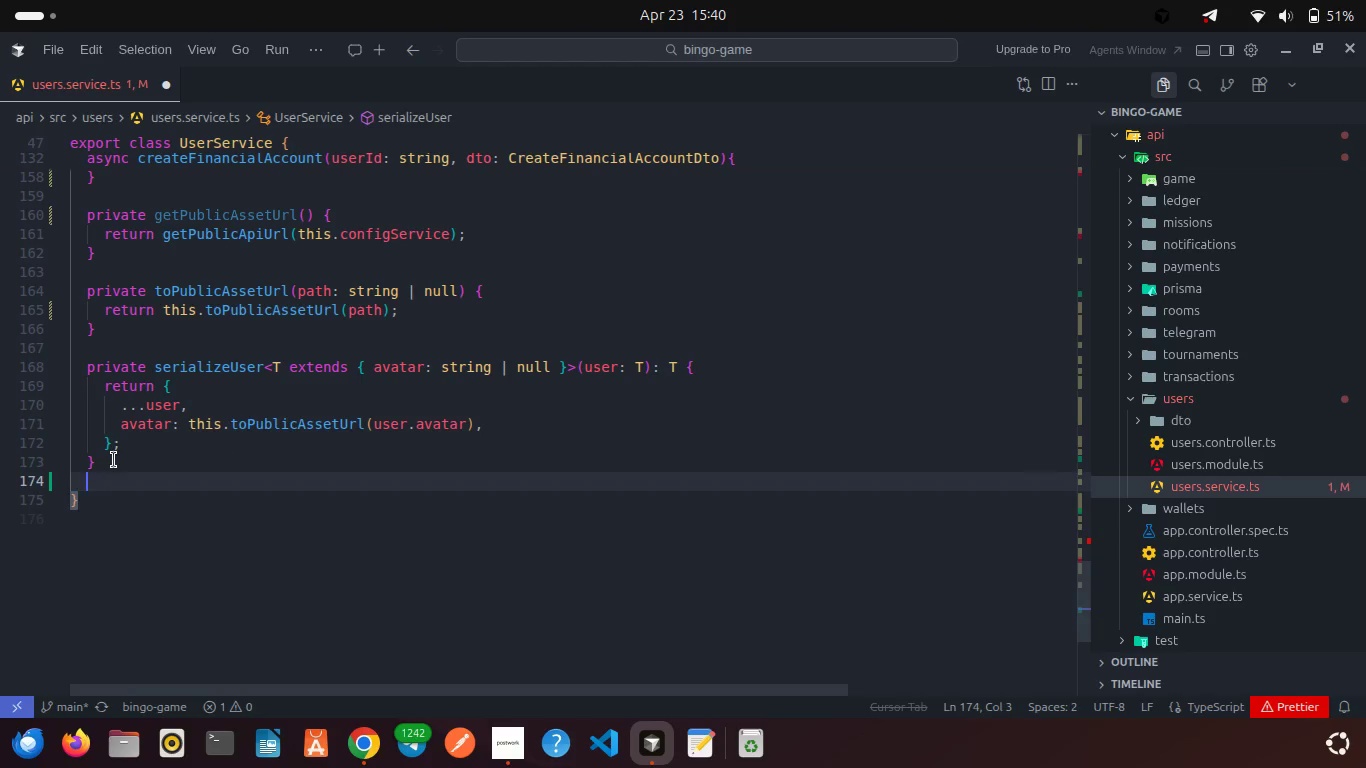 
key(Enter)
 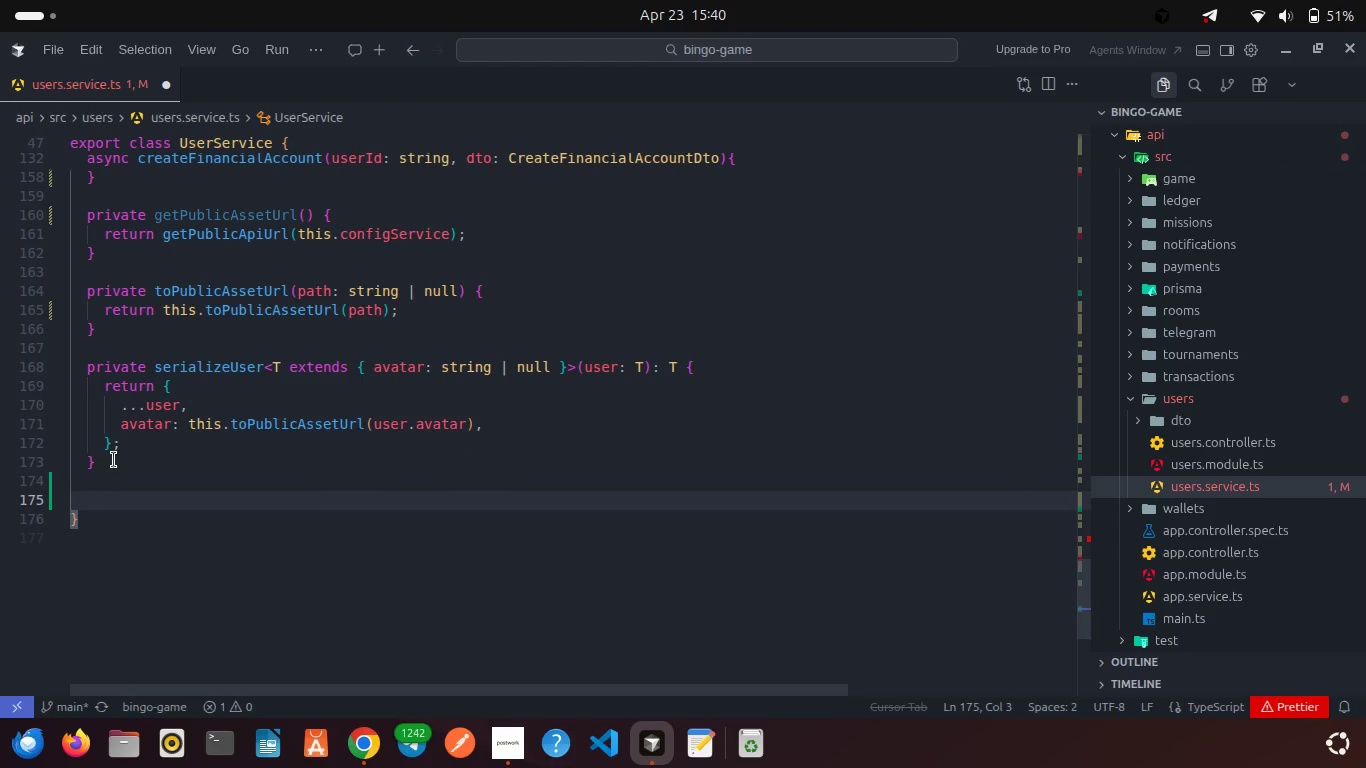 
type(priva)
 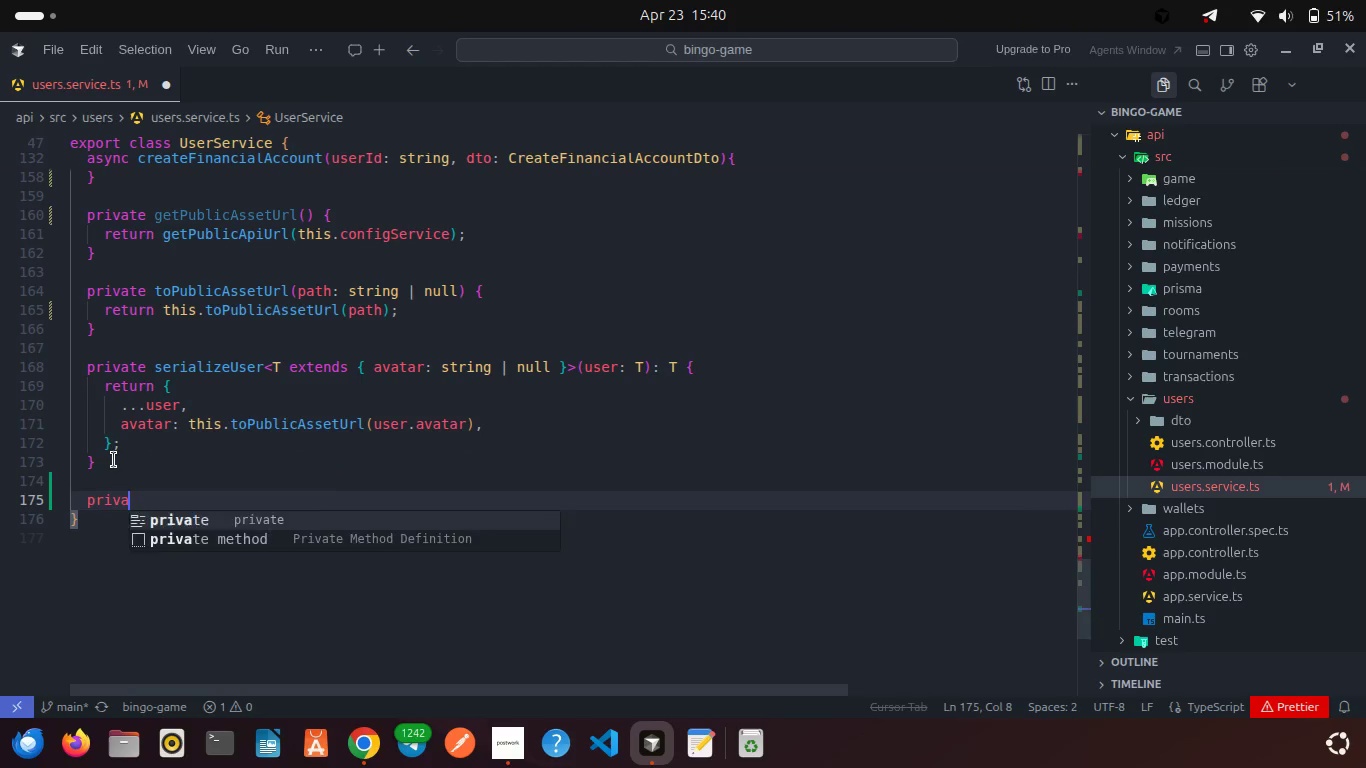 
key(Enter)
 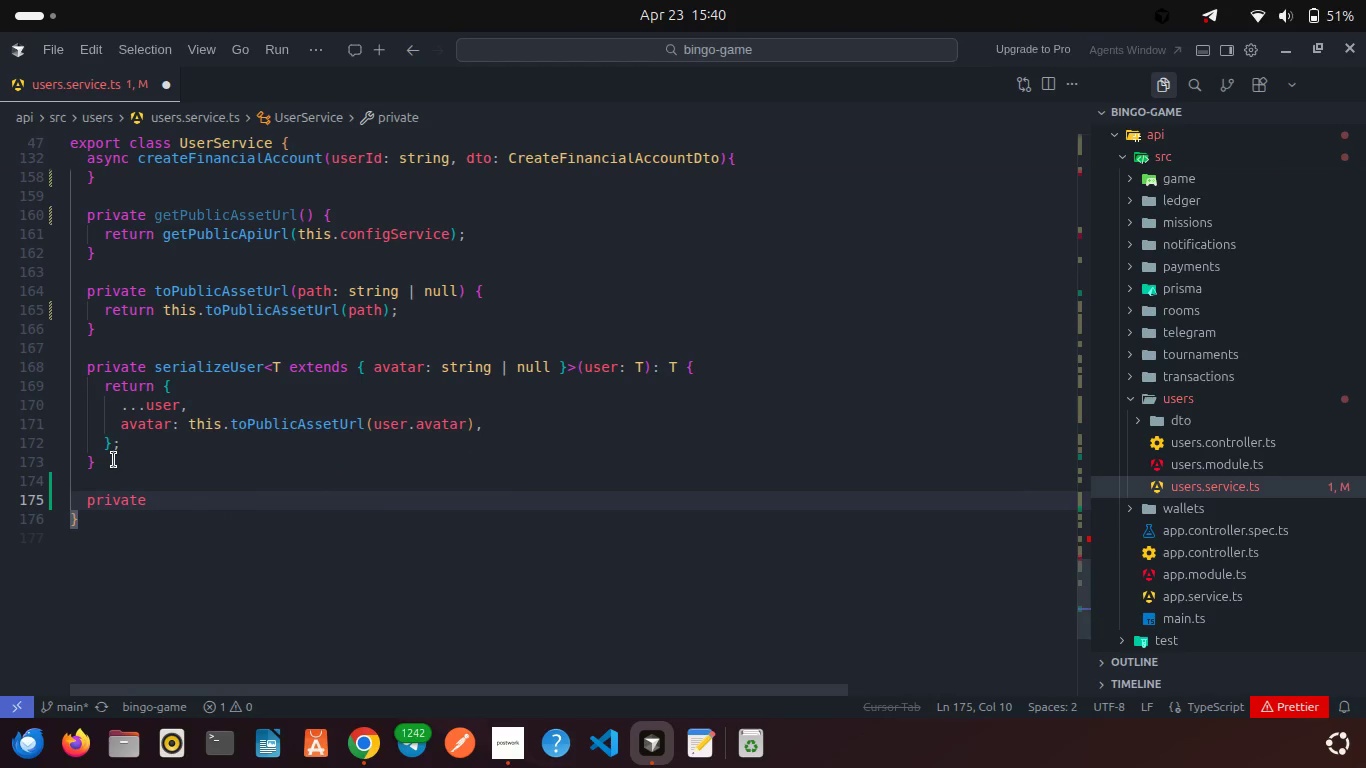 
type( getFinancialAccountType(provider: Fini)
key(Backspace)
type(ancielaAcco)
key(Backspace)
key(Backspace)
key(Backspace)
key(Backspace)
key(Backspace)
type(Acc)
key(Backspace)
key(Backspace)
key(Backspace)
key(Backspace)
key(Backspace)
type(alAccountTy)
 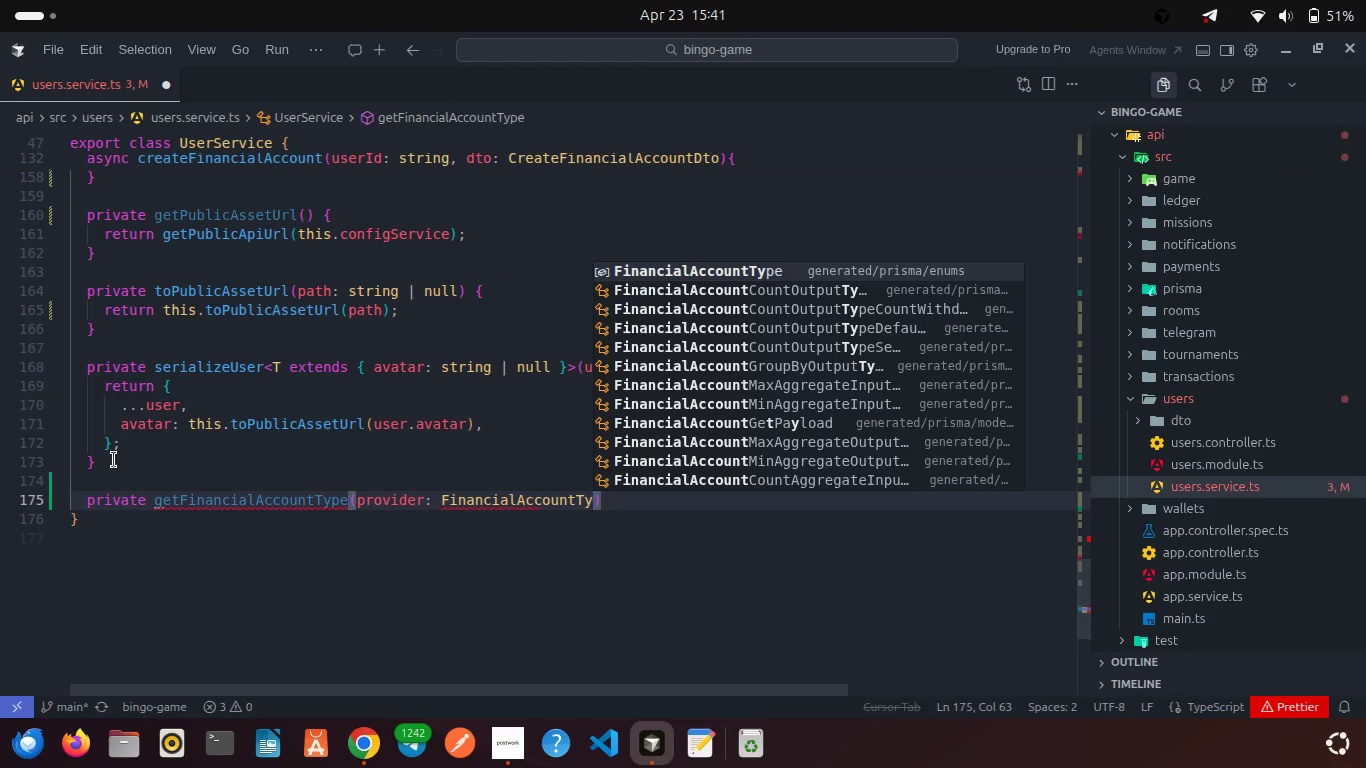 
key(Enter)
 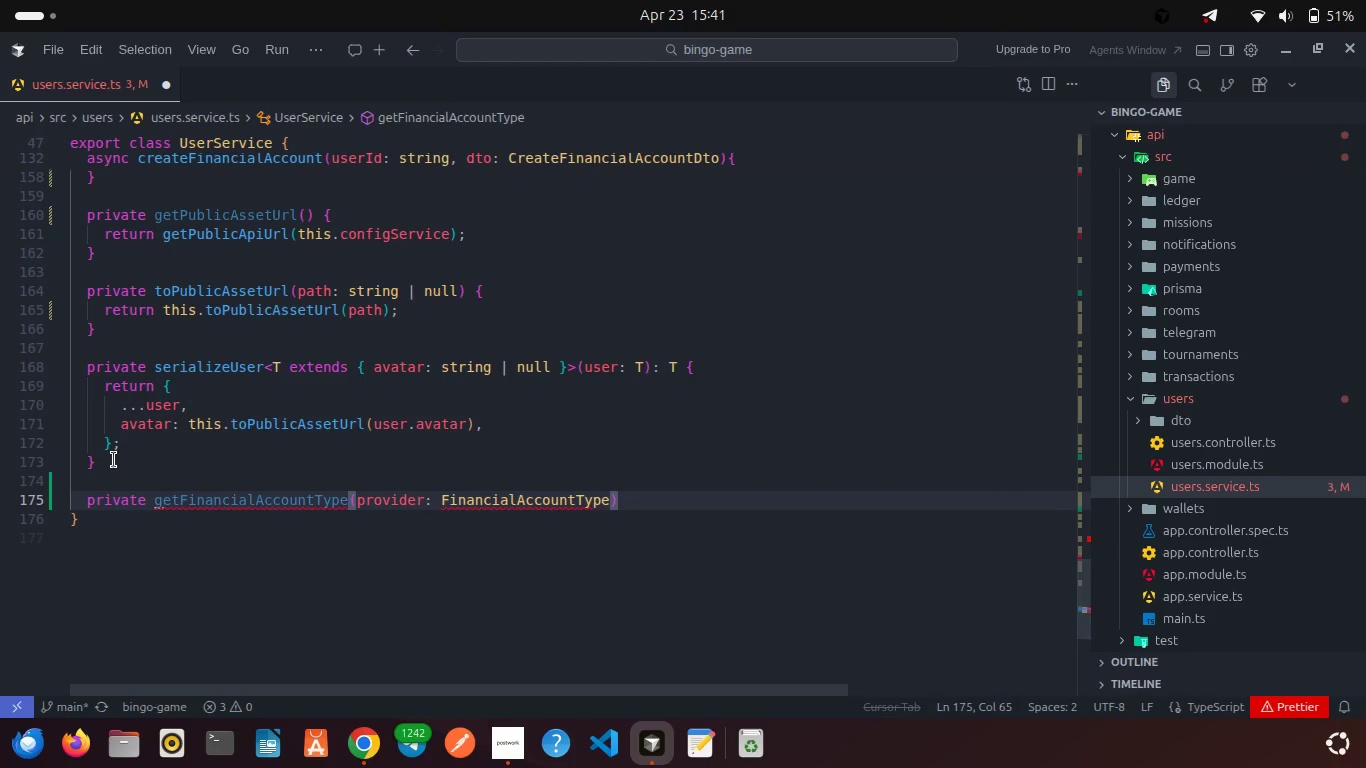 
key(ArrowRight)
 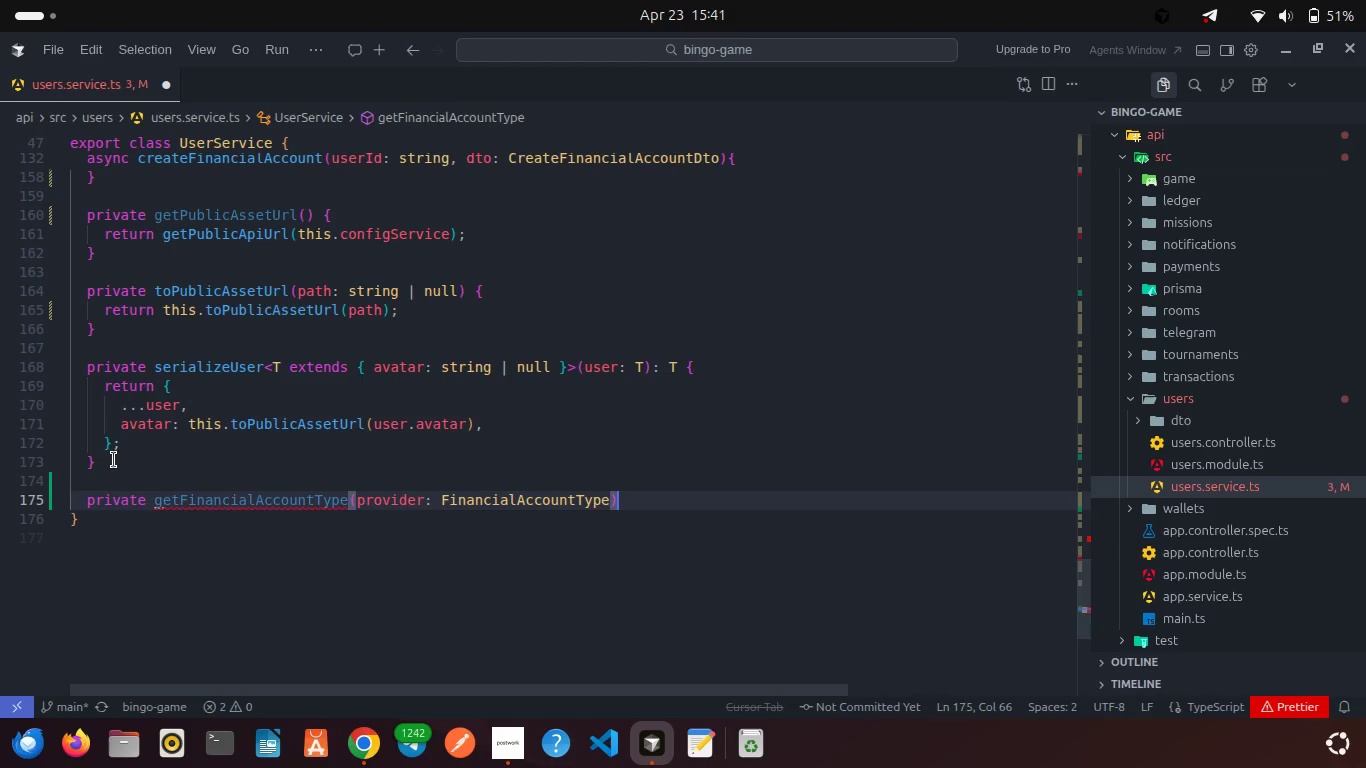 
key(Shift+ShiftRight)
 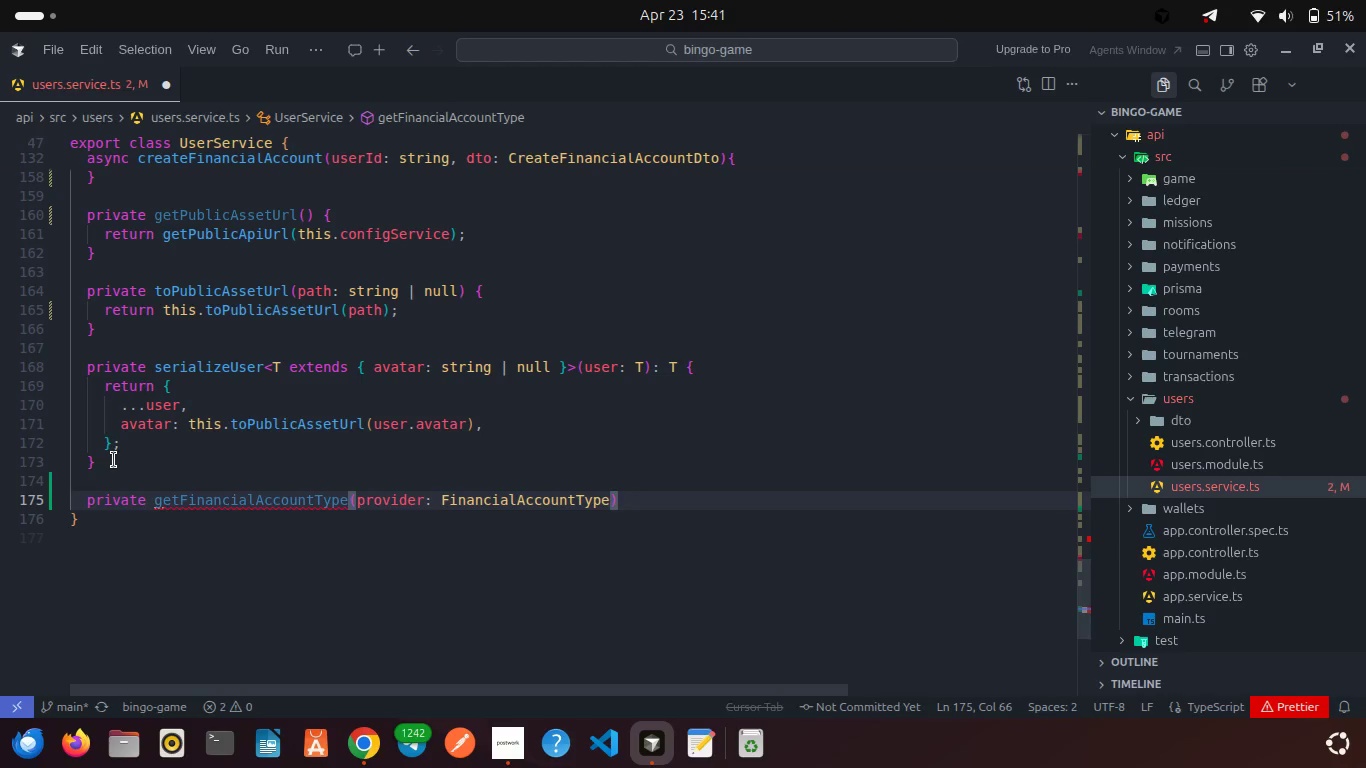 
key(Shift+BracketLeft)
 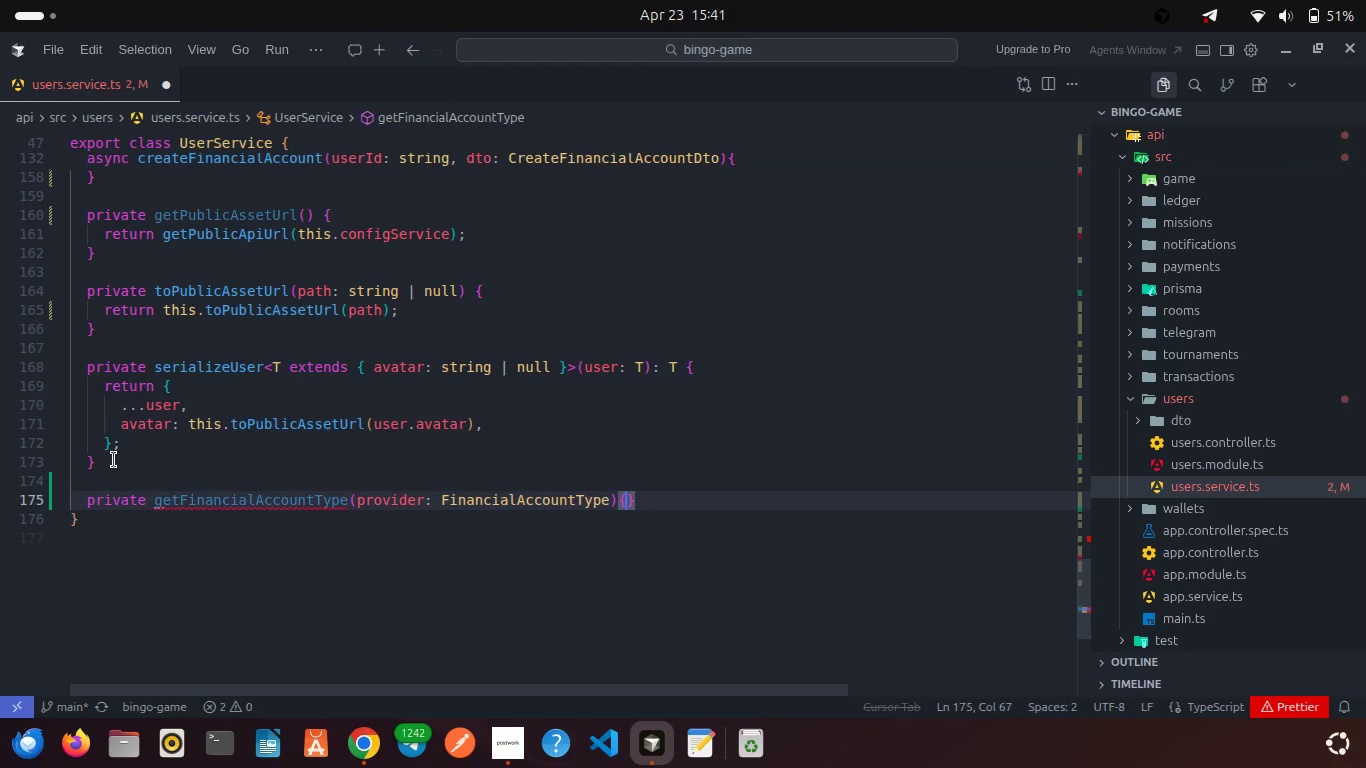 
key(Enter)
 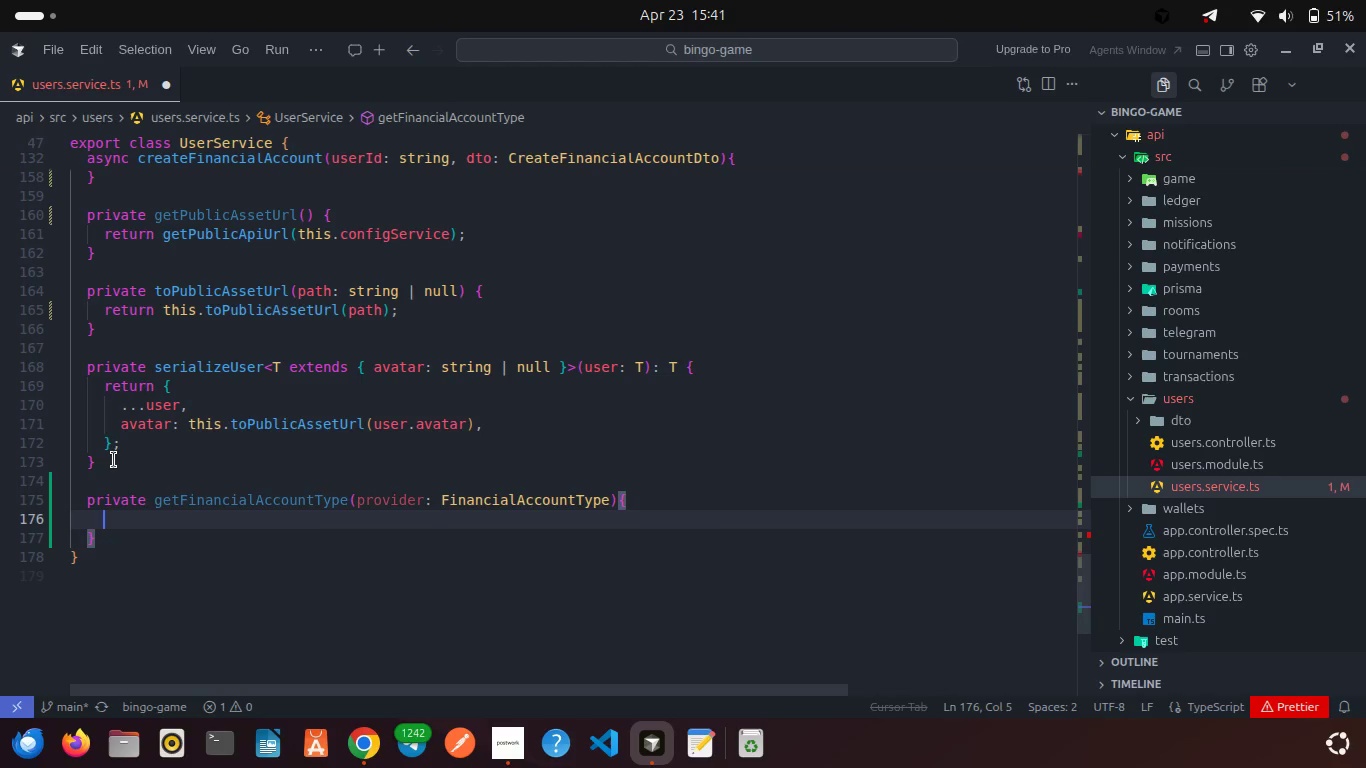 
type(swi)
 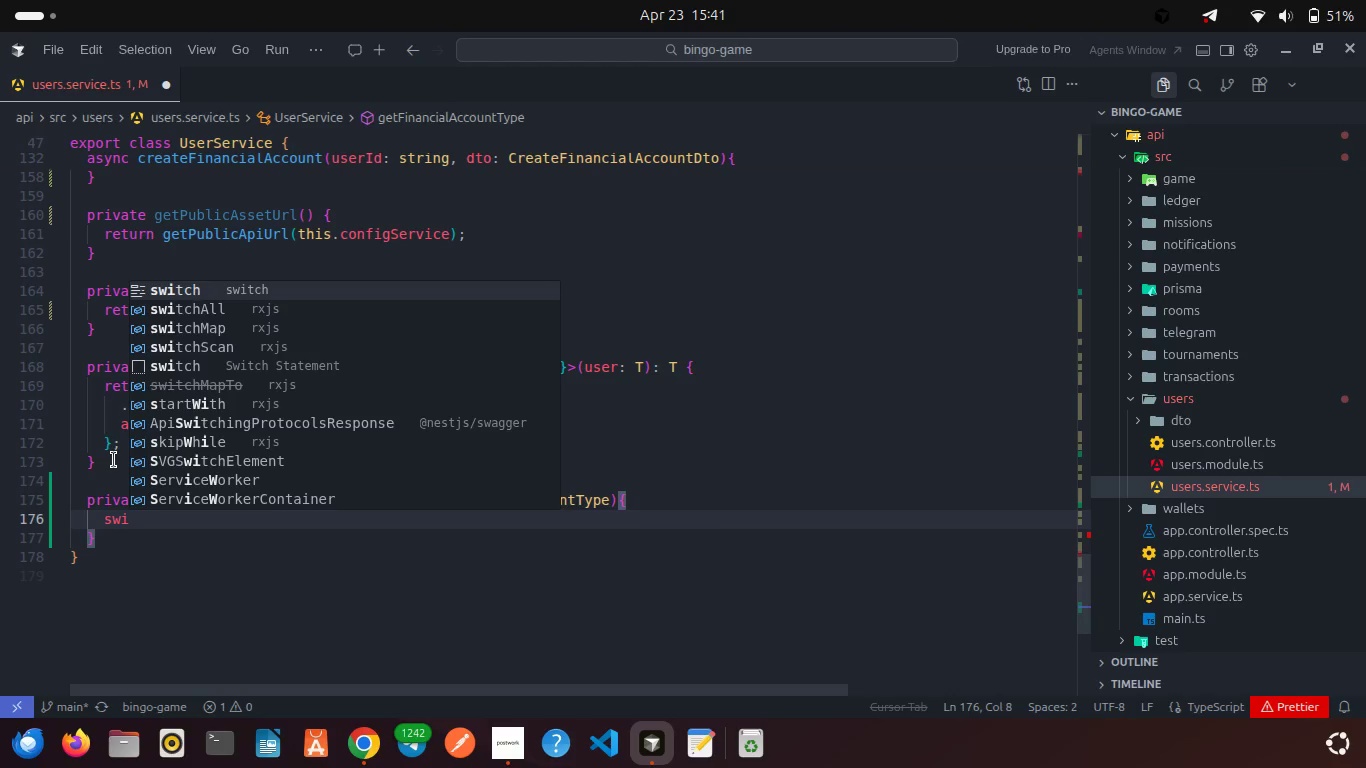 
key(Enter)
 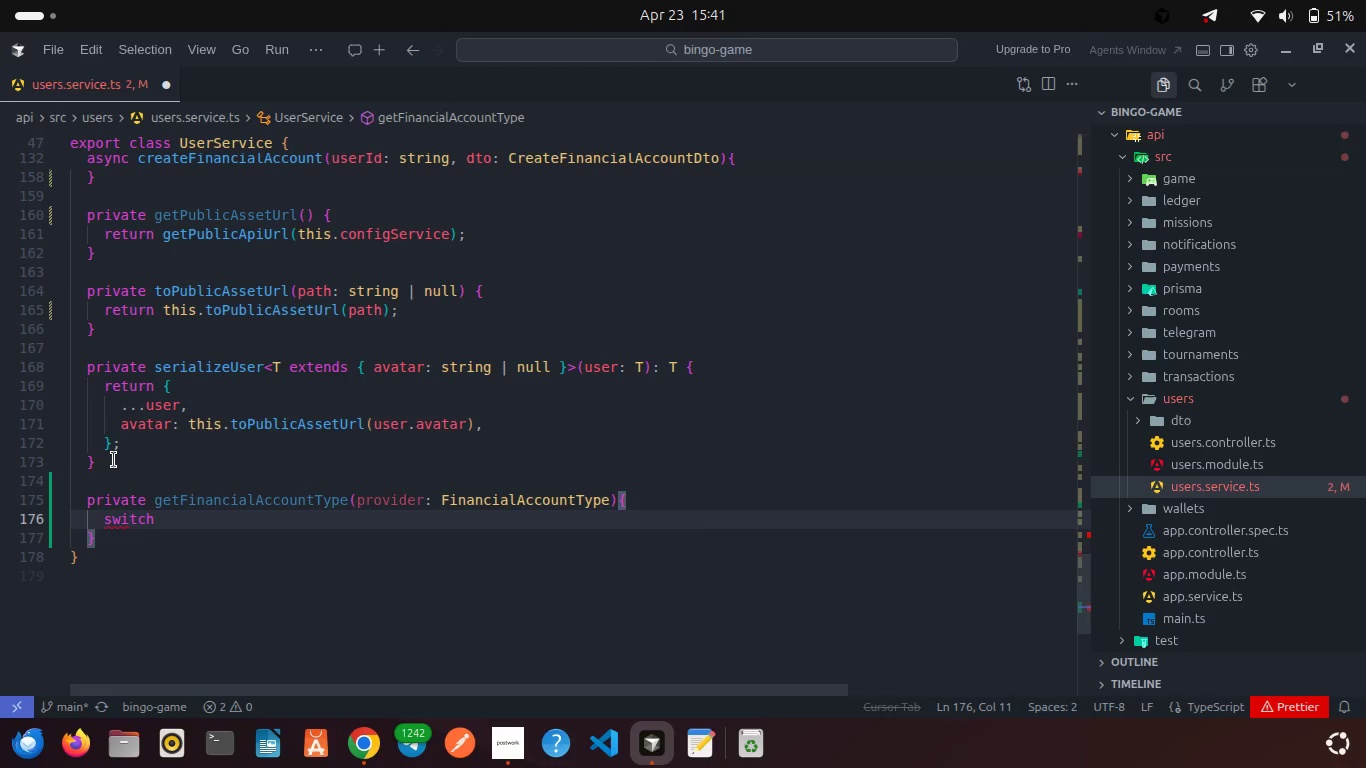 
type((provider)
 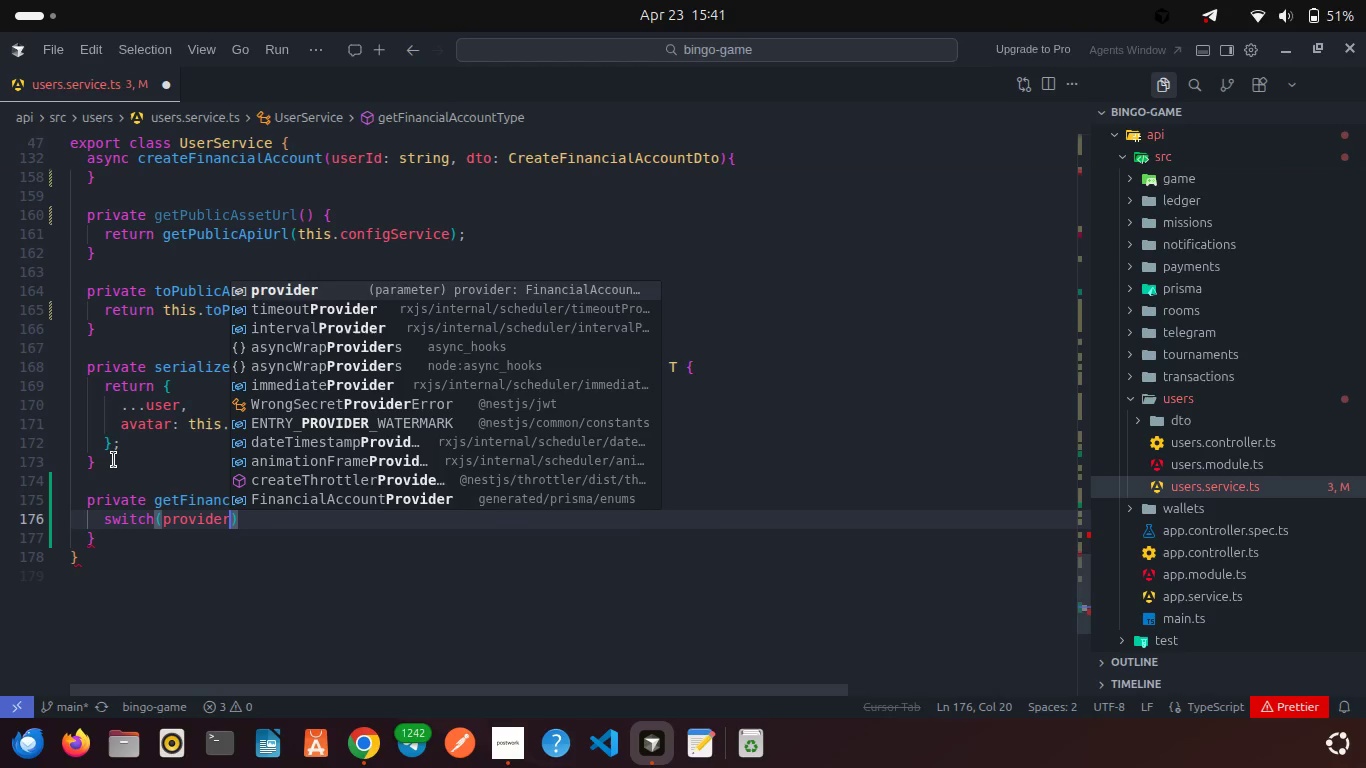 
key(ArrowRight)
 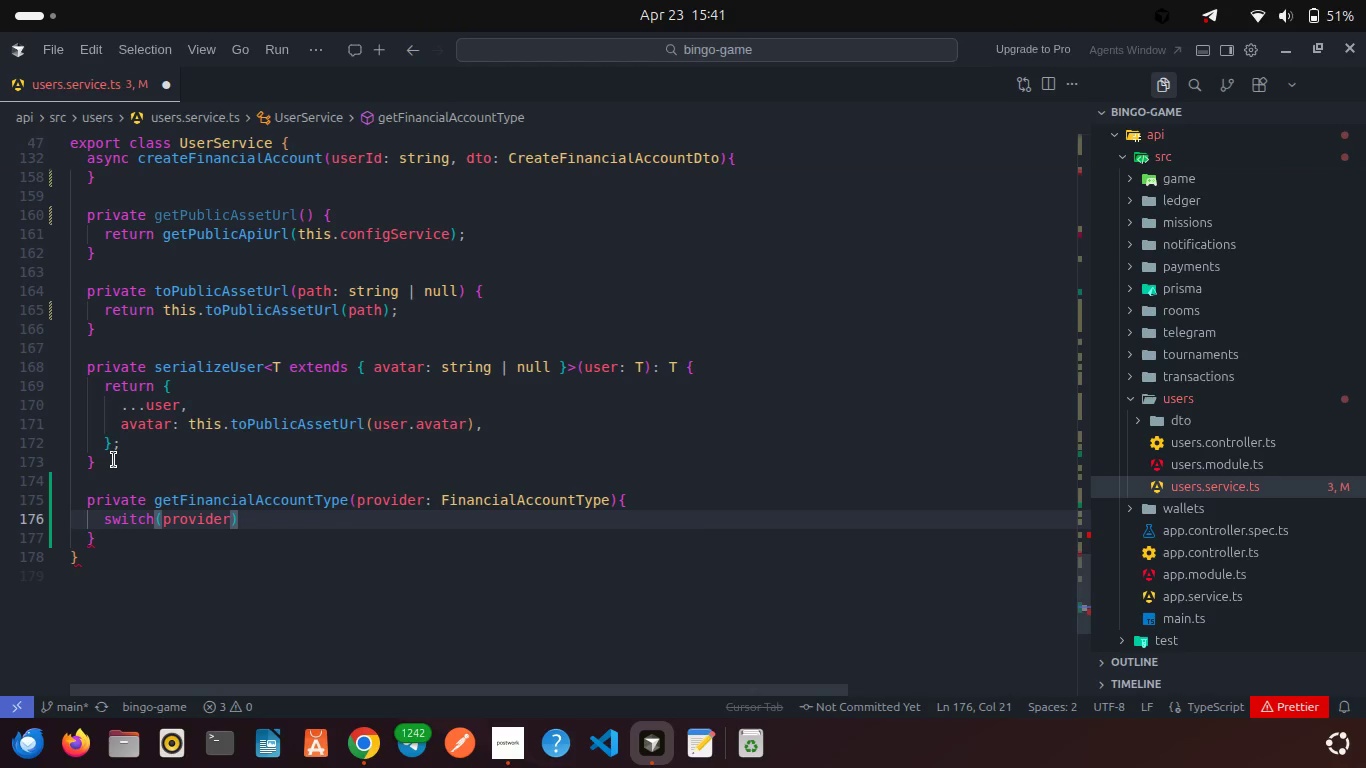 
key(Shift+ShiftRight)
 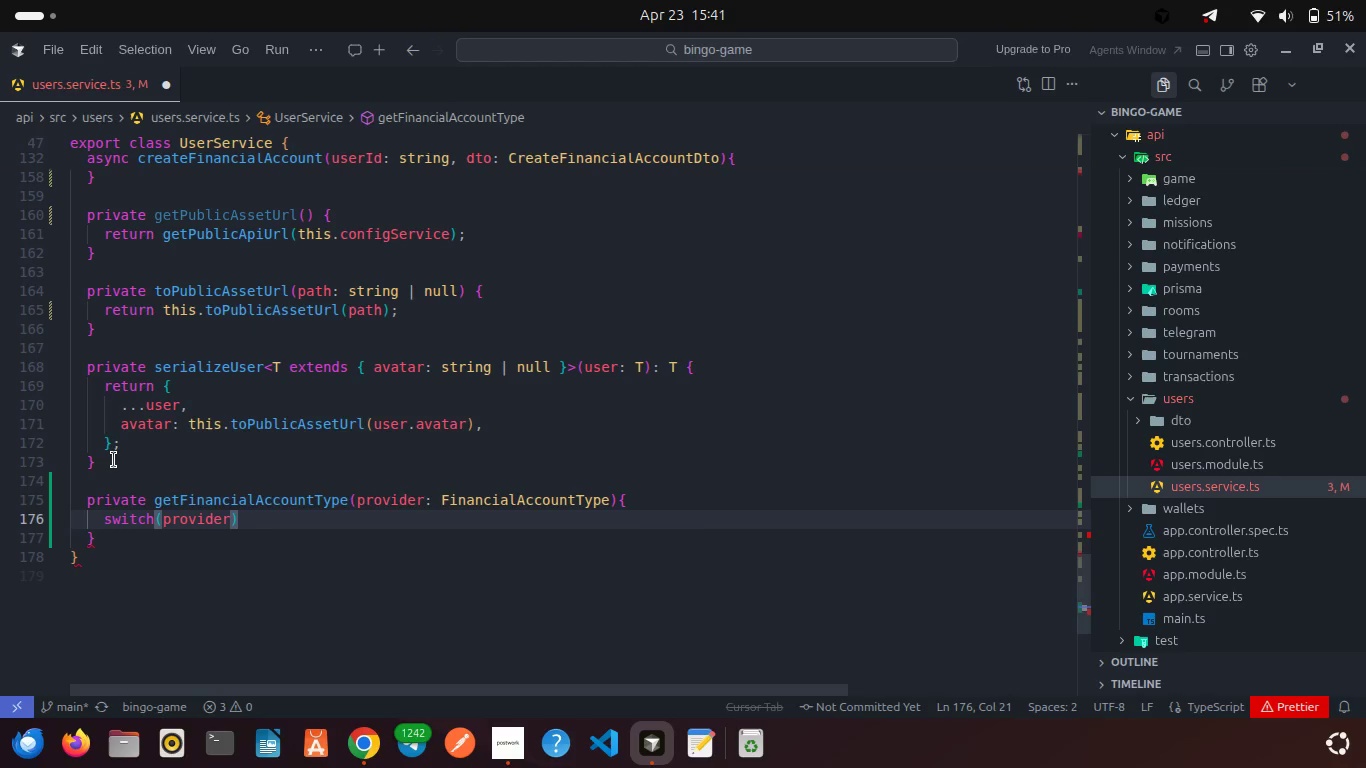 
key(Shift+BracketLeft)
 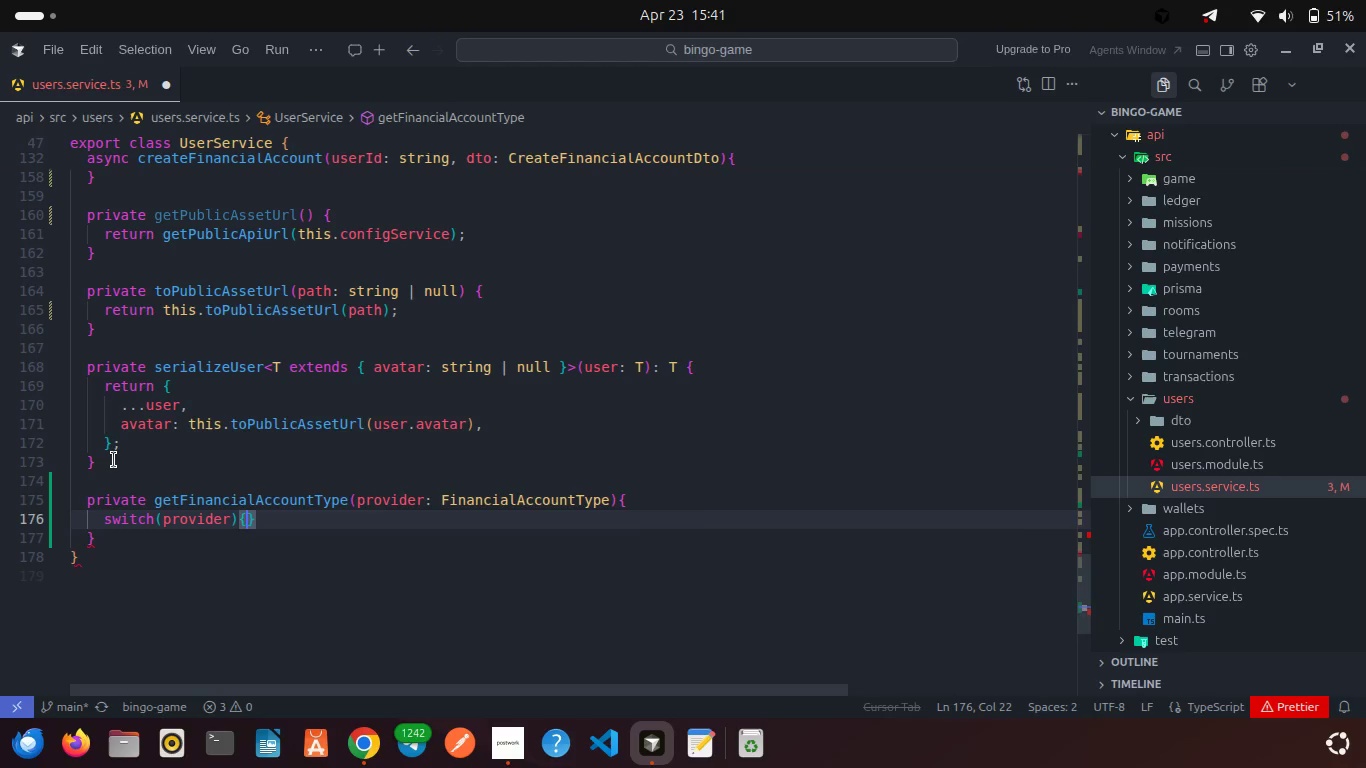 
key(Enter)
 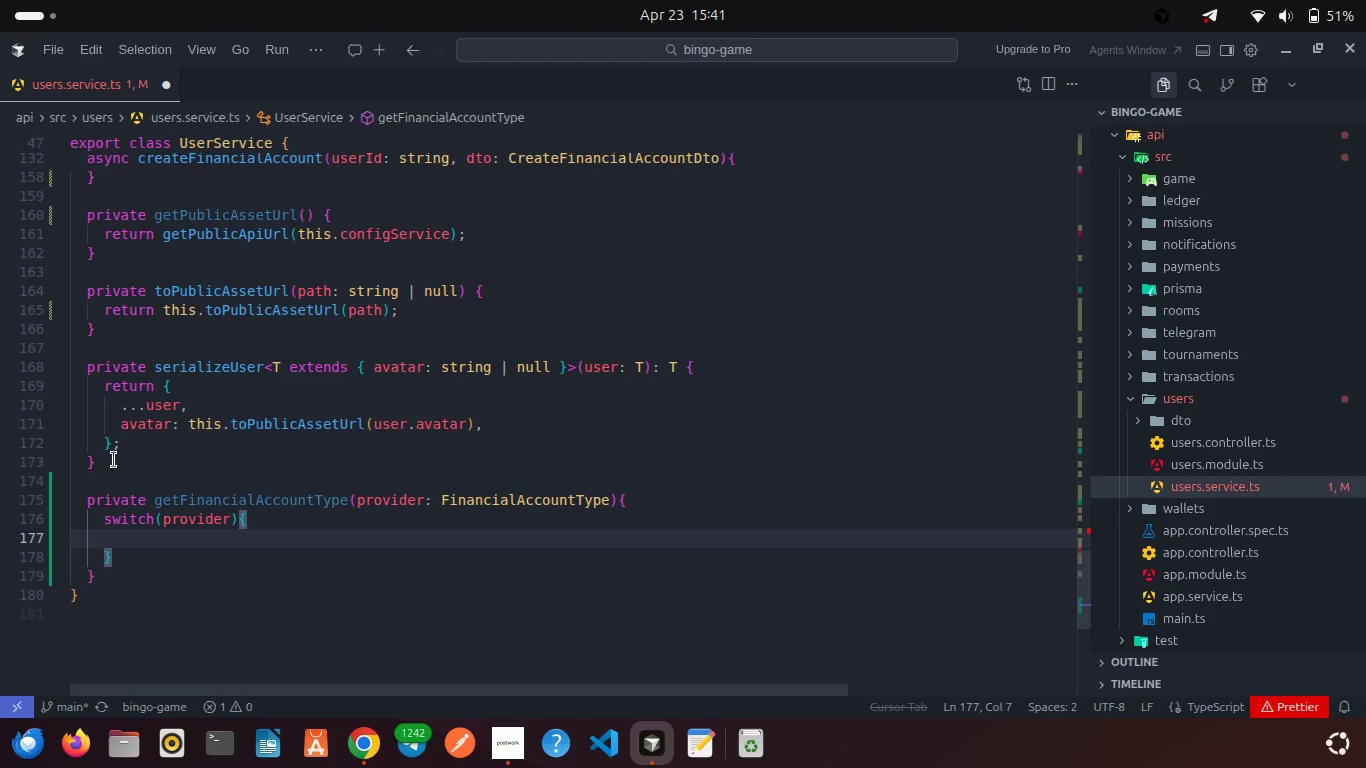 
type(case Fi)
 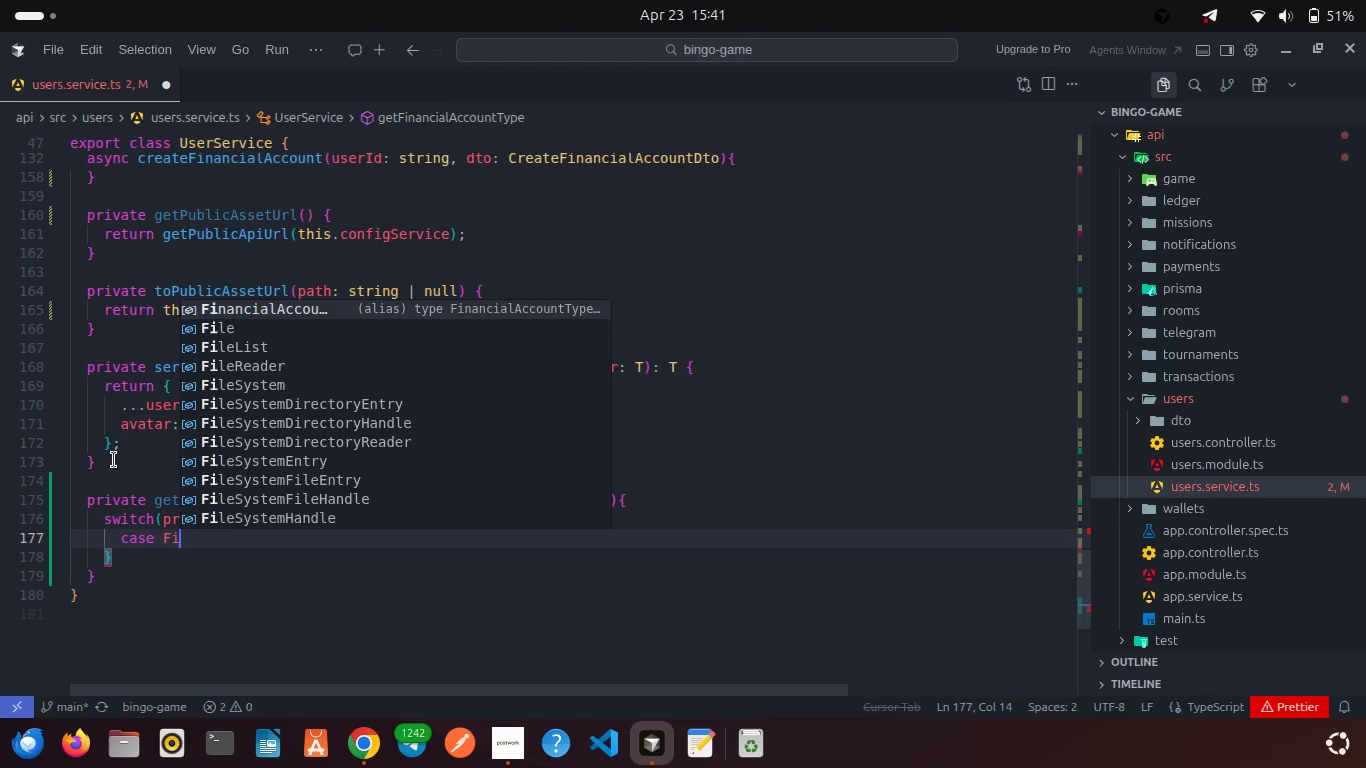 
key(Enter)
 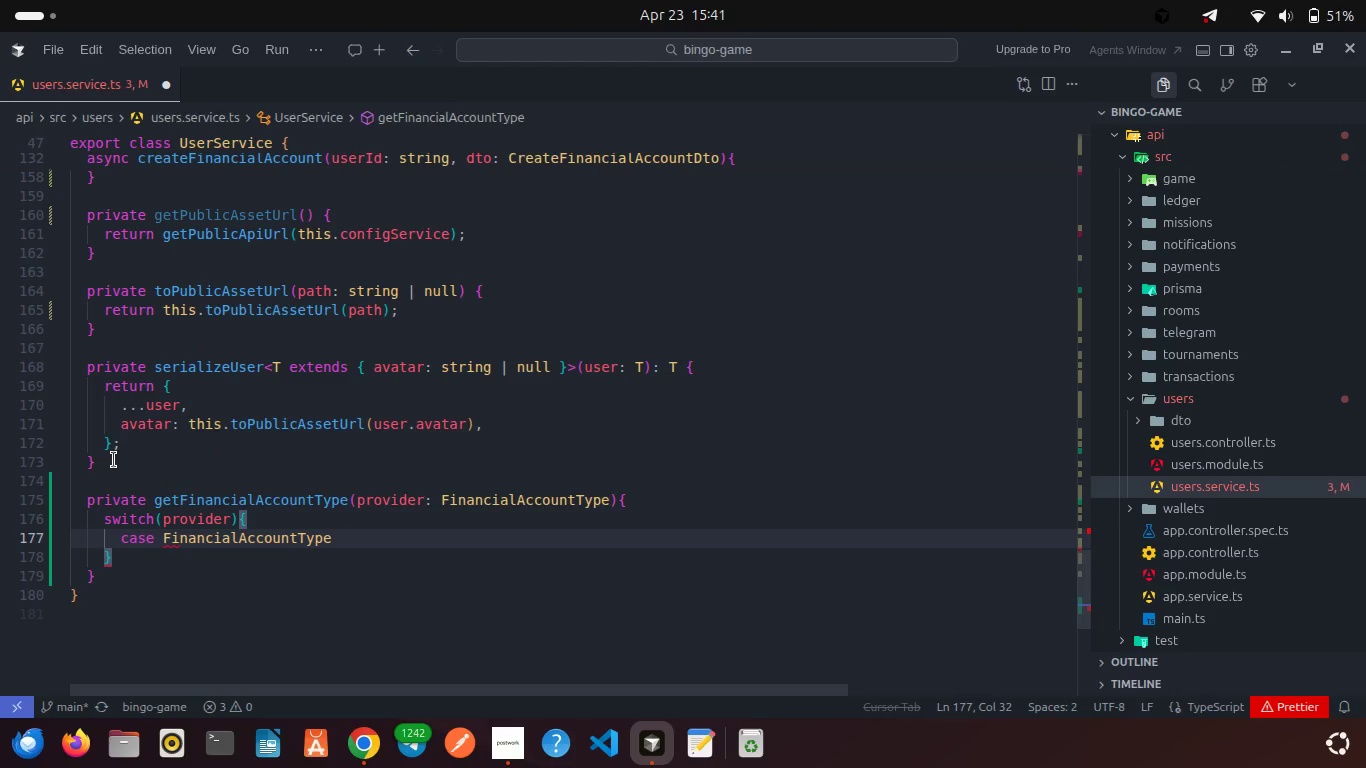 
type(.Te)
key(Backspace)
key(Backspace)
key(Backspace)
key(Backspace)
key(Backspace)
key(Backspace)
key(Backspace)
key(Backspace)
type(Pr)
 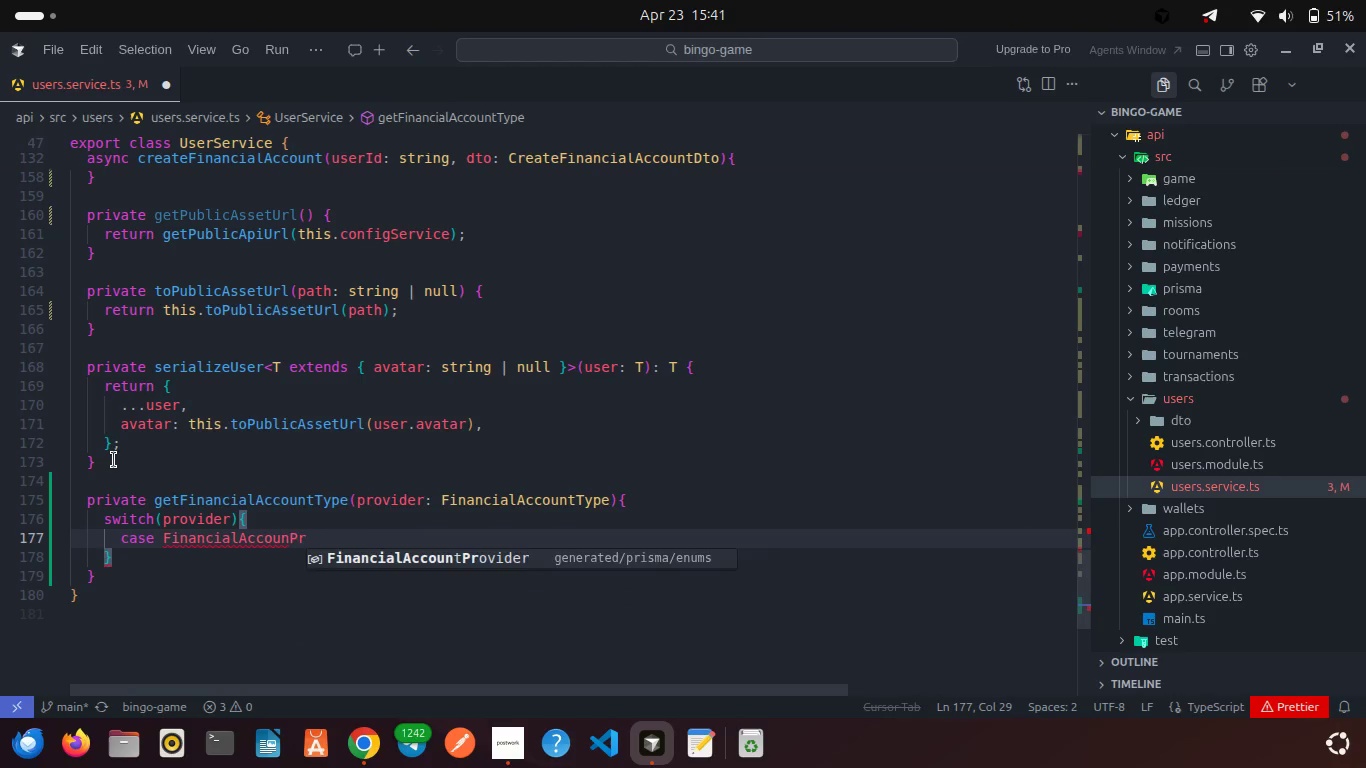 
key(Enter)
 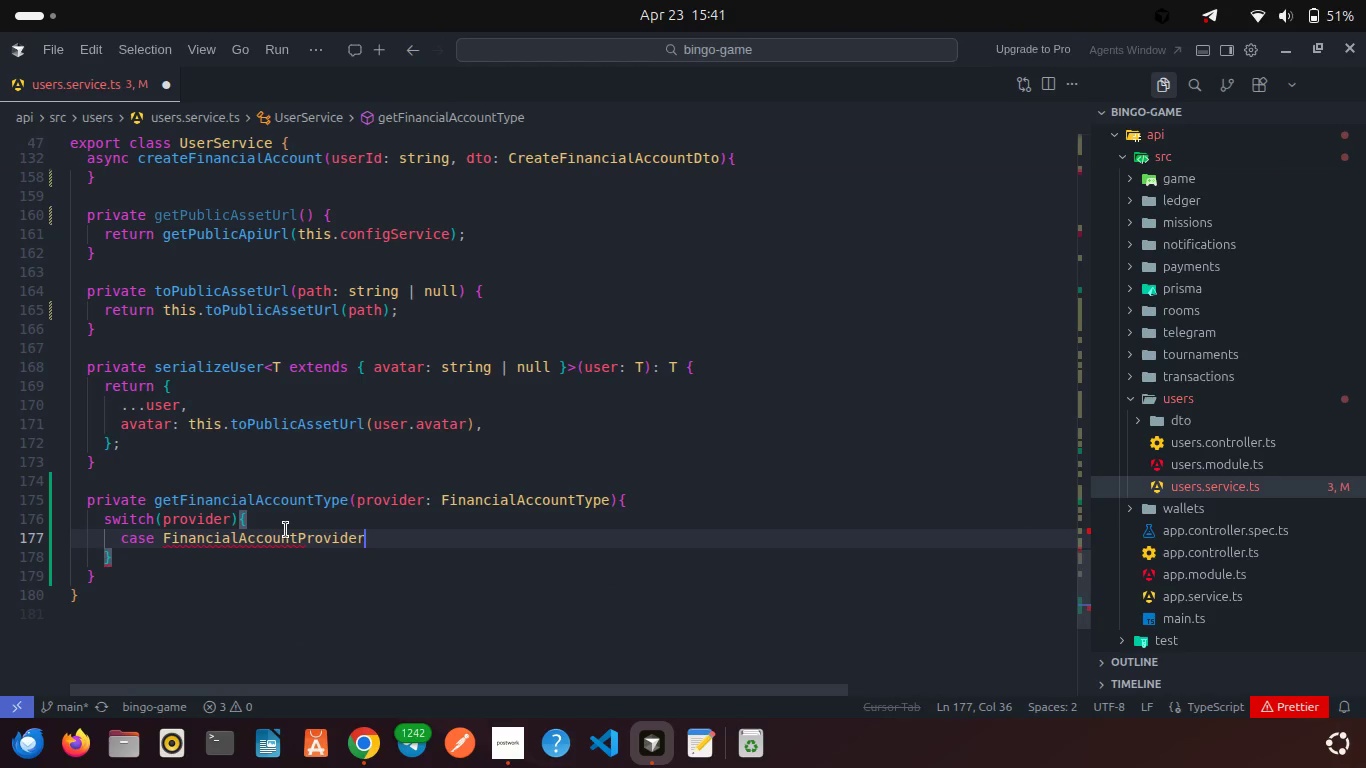 
double_click([286, 530])
 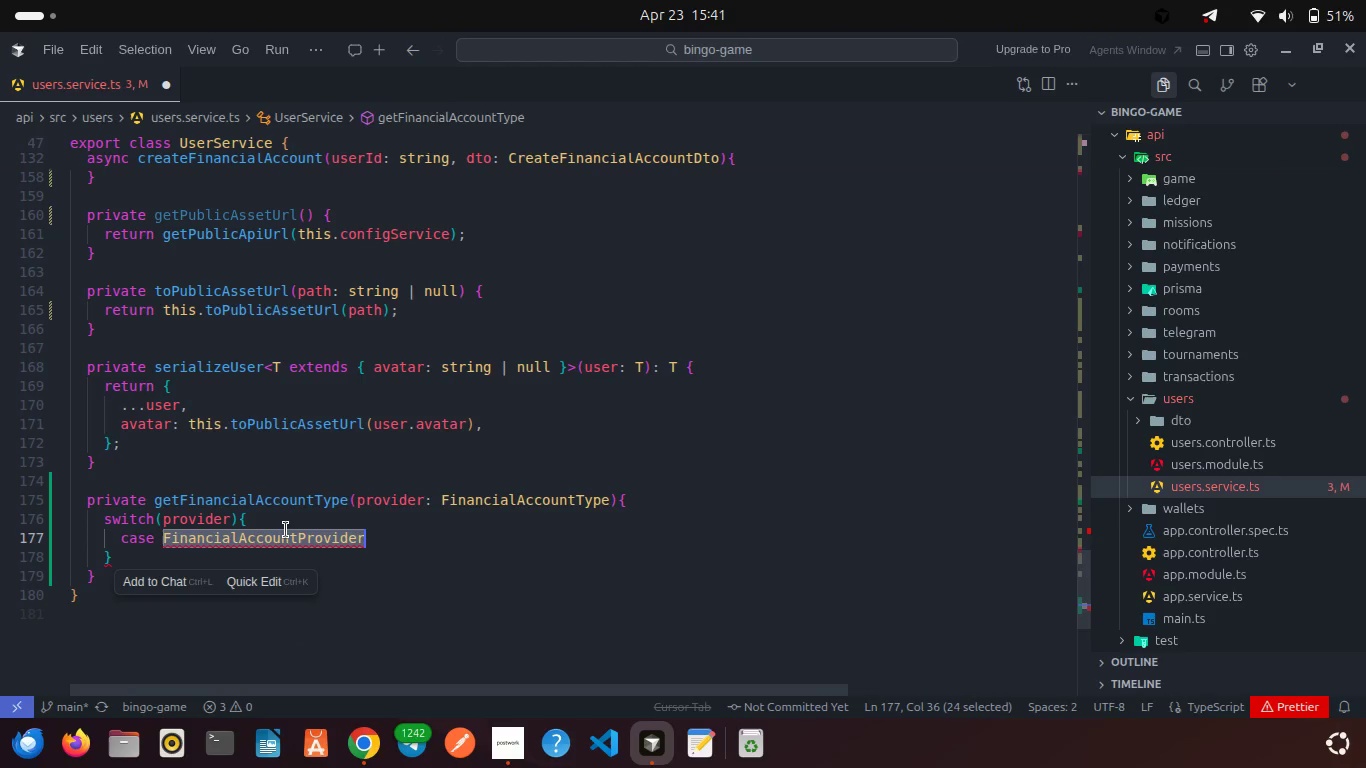 
key(Control+C)
 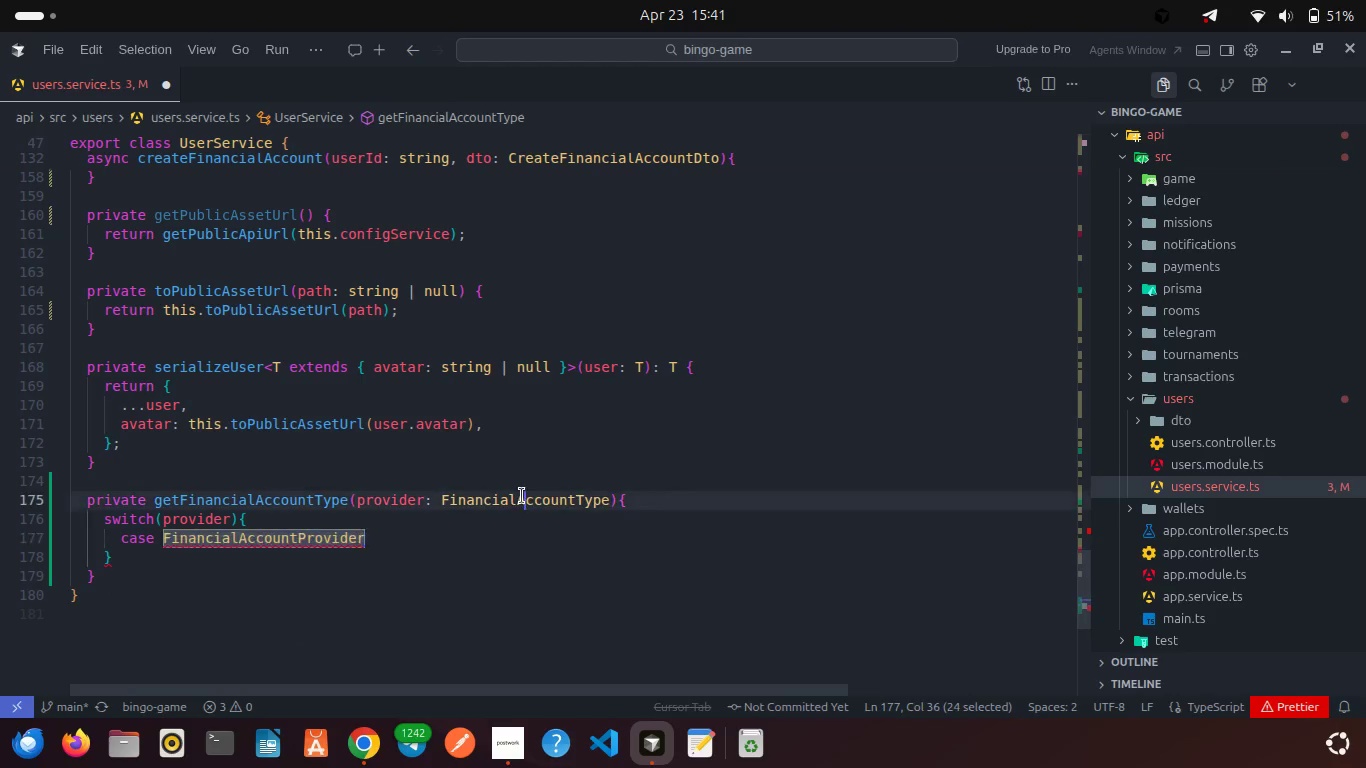 
double_click([522, 496])
 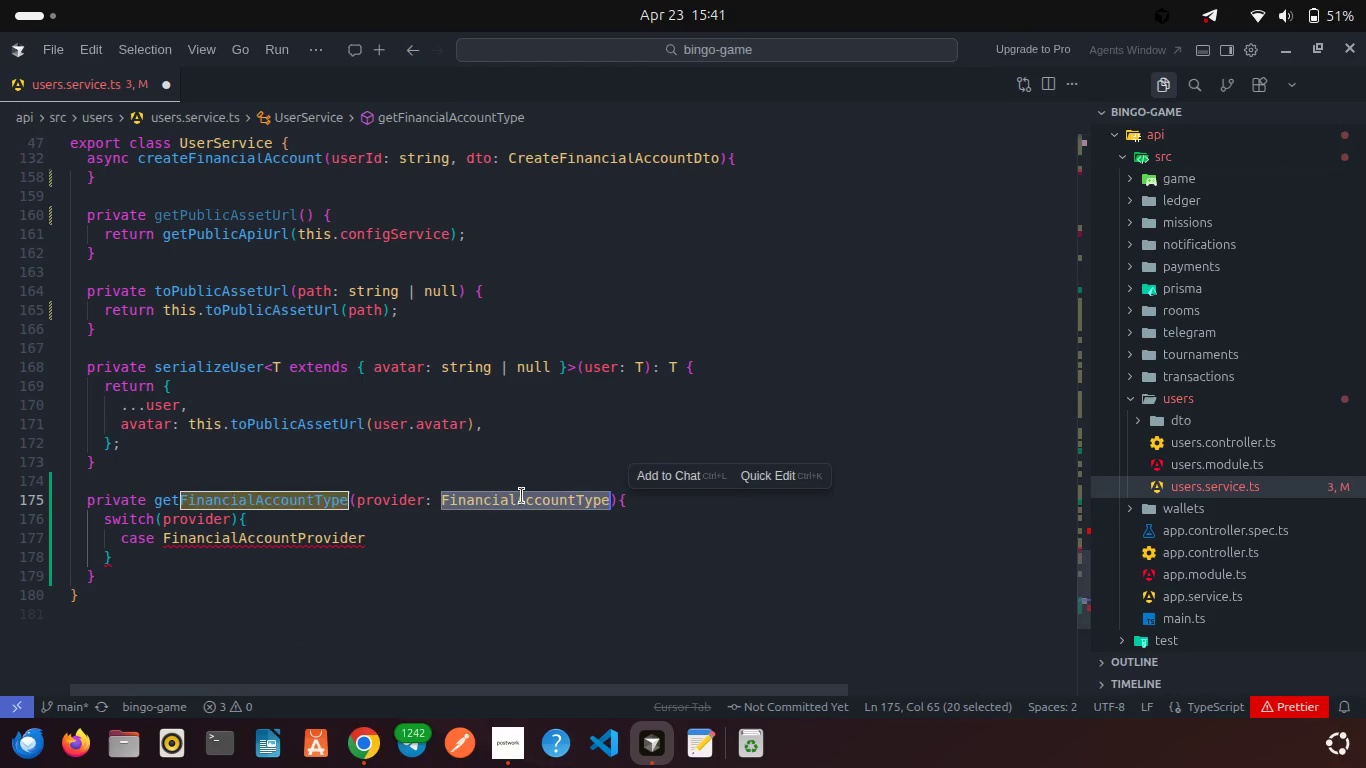 
key(Control+V)
 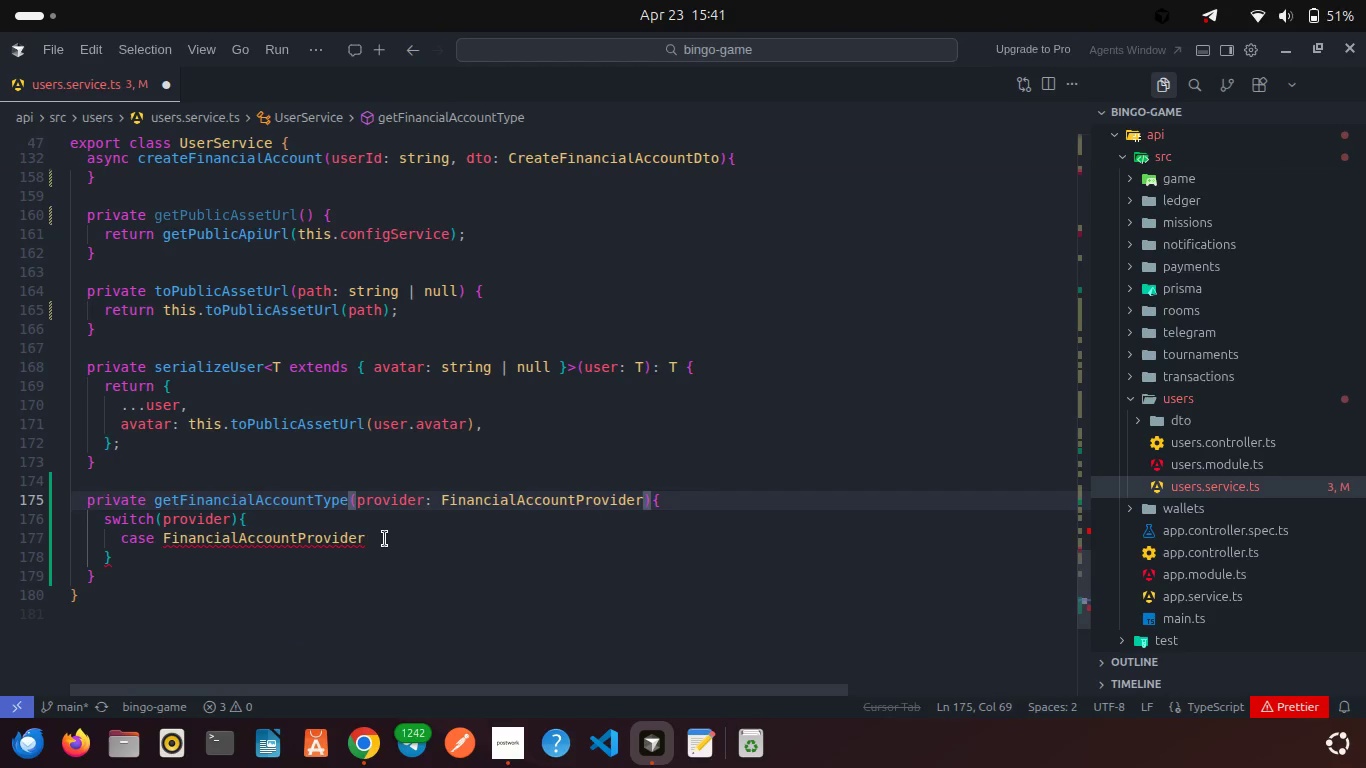 
left_click([385, 539])
 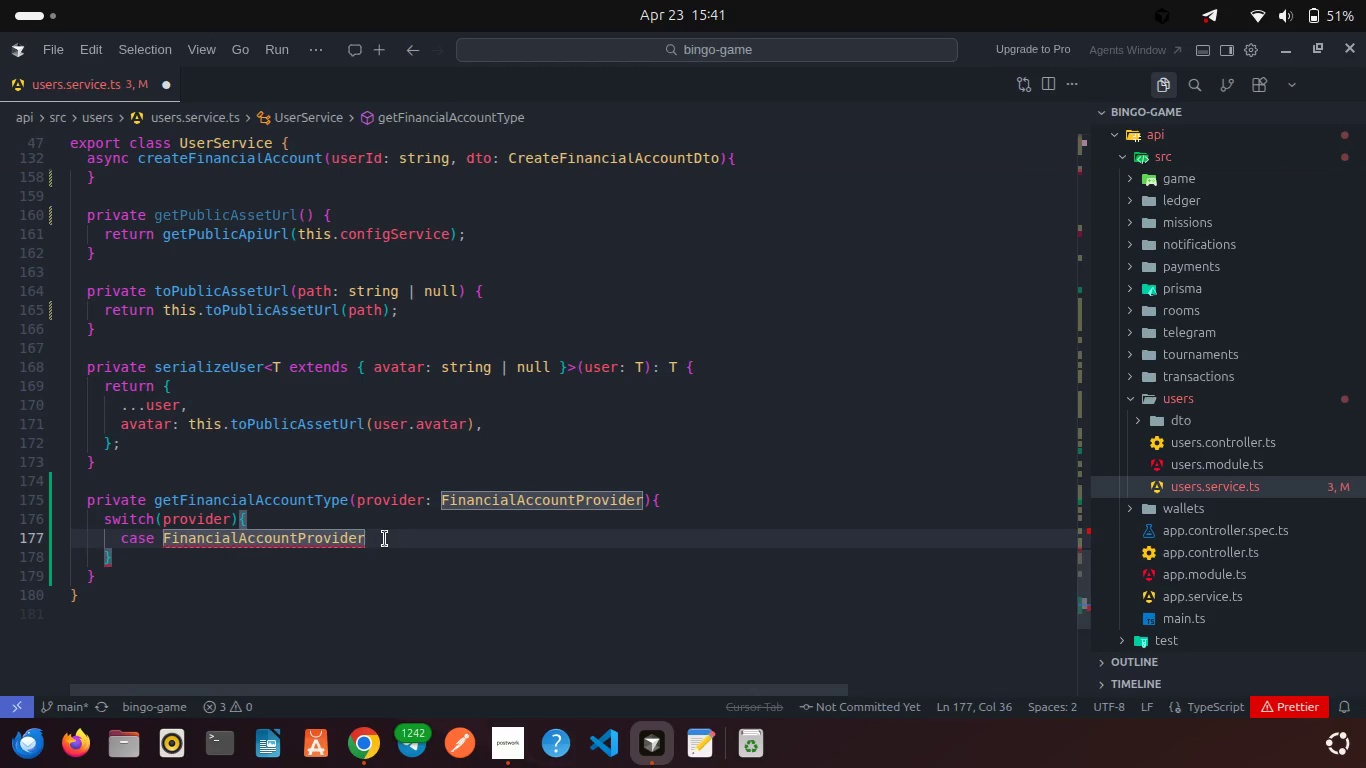 
key(Period)
 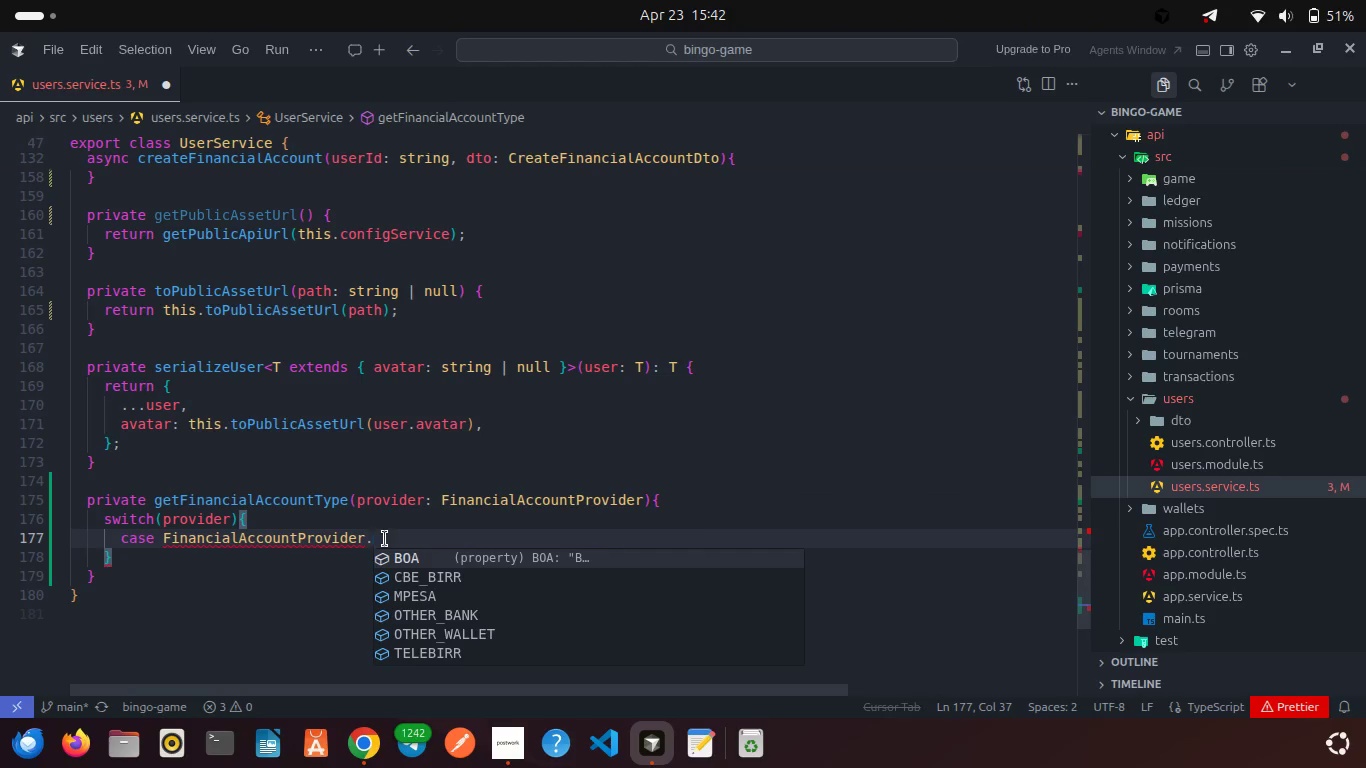 
key(Shift+T)
 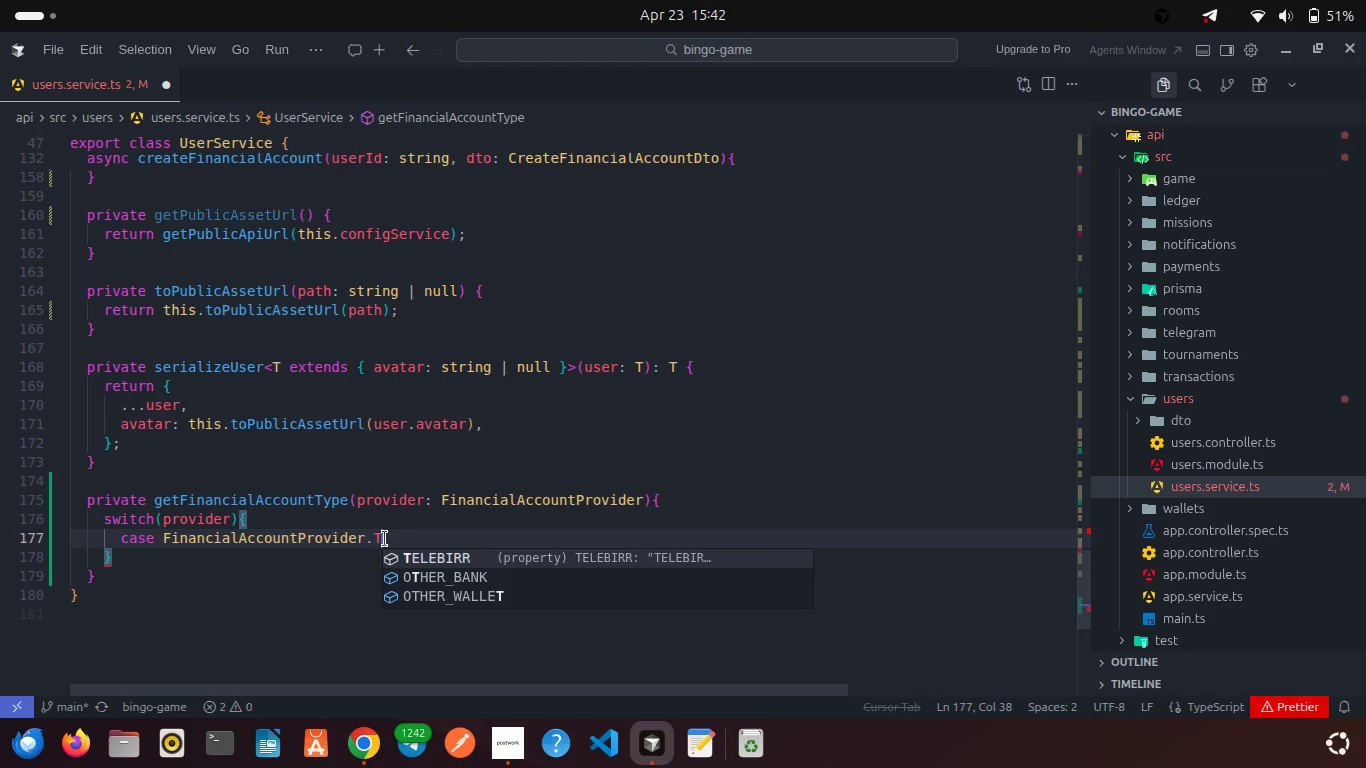 
key(Enter)
 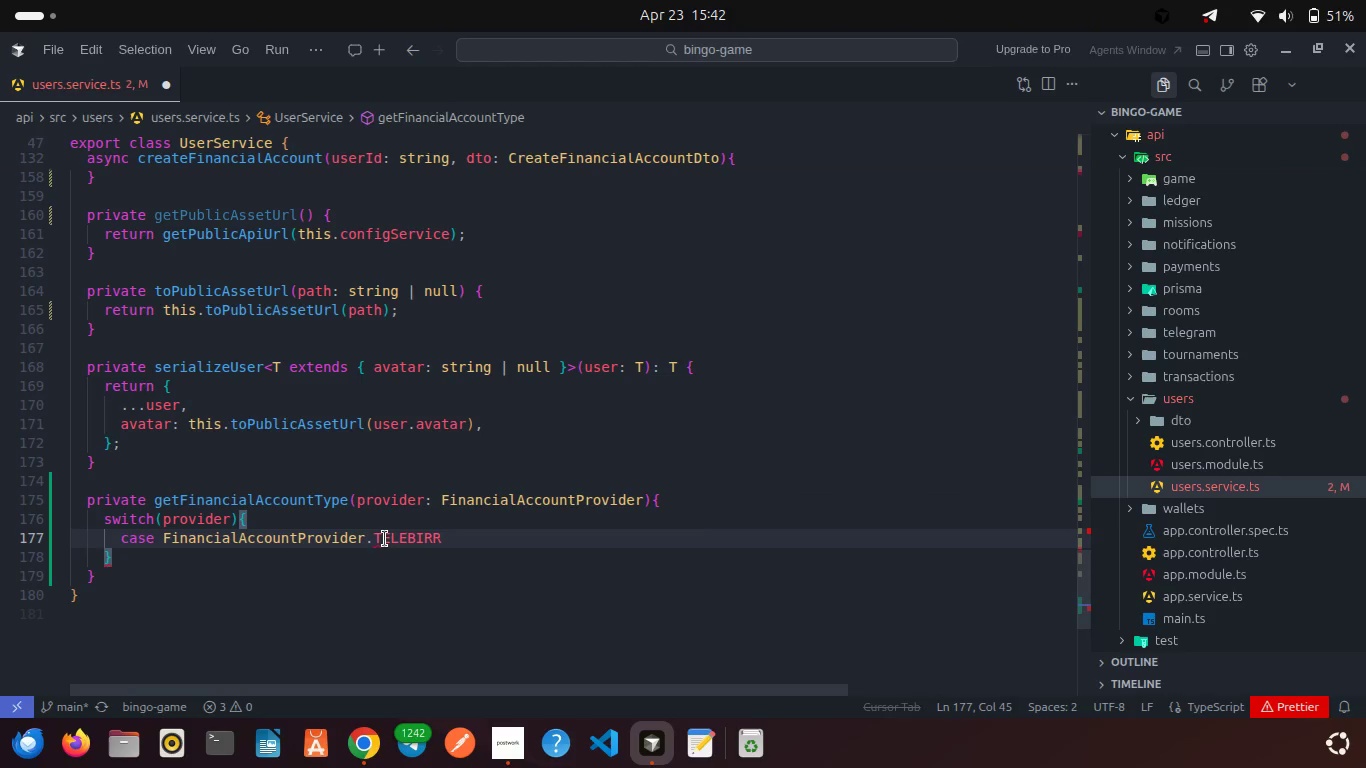 
key(Comma)
 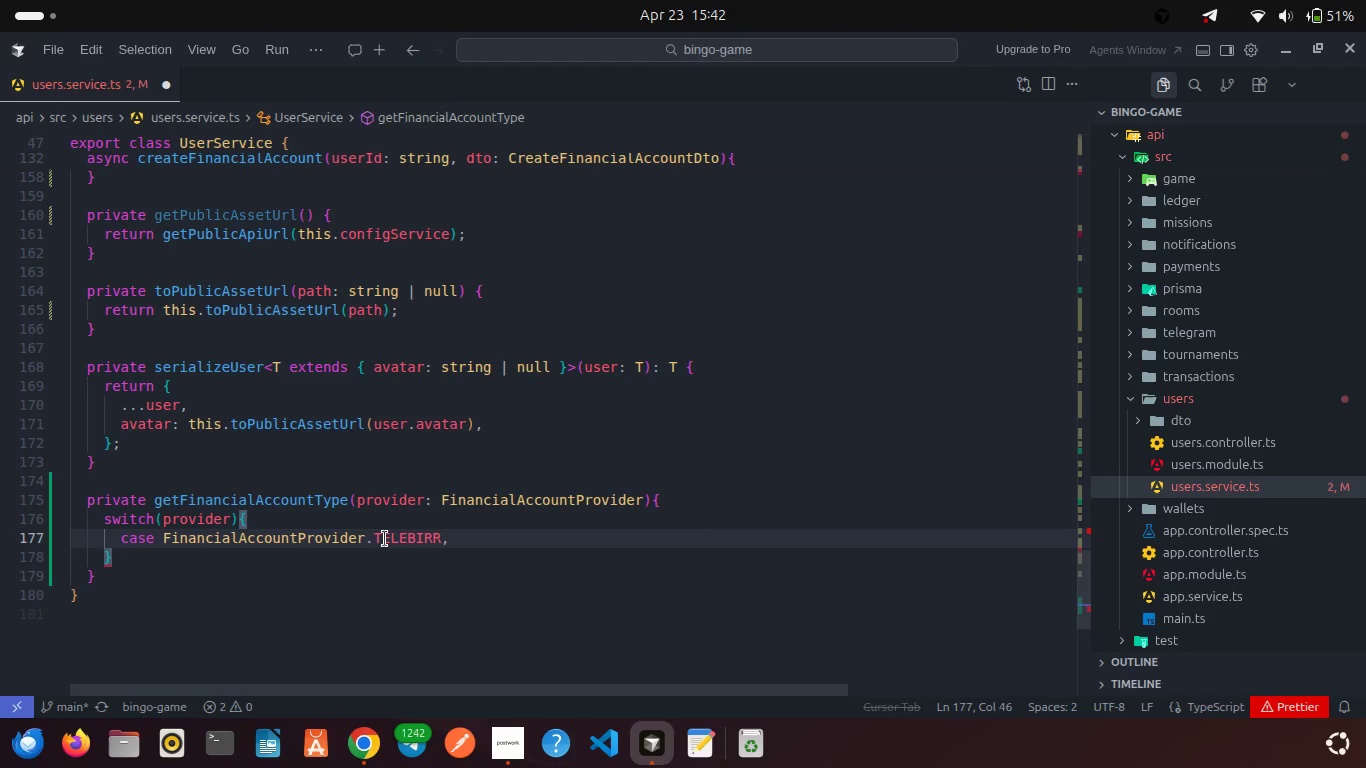 
key(Enter)
 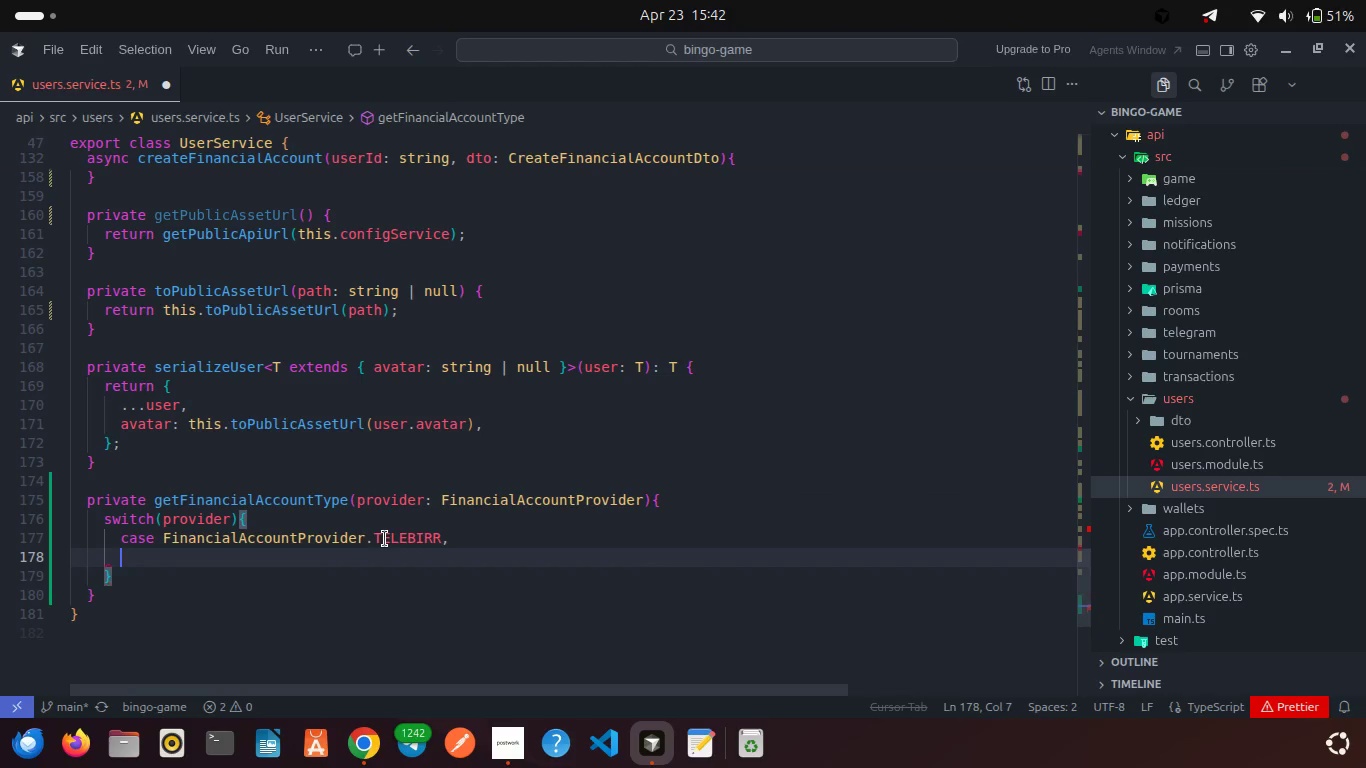 
type(case Fin)
 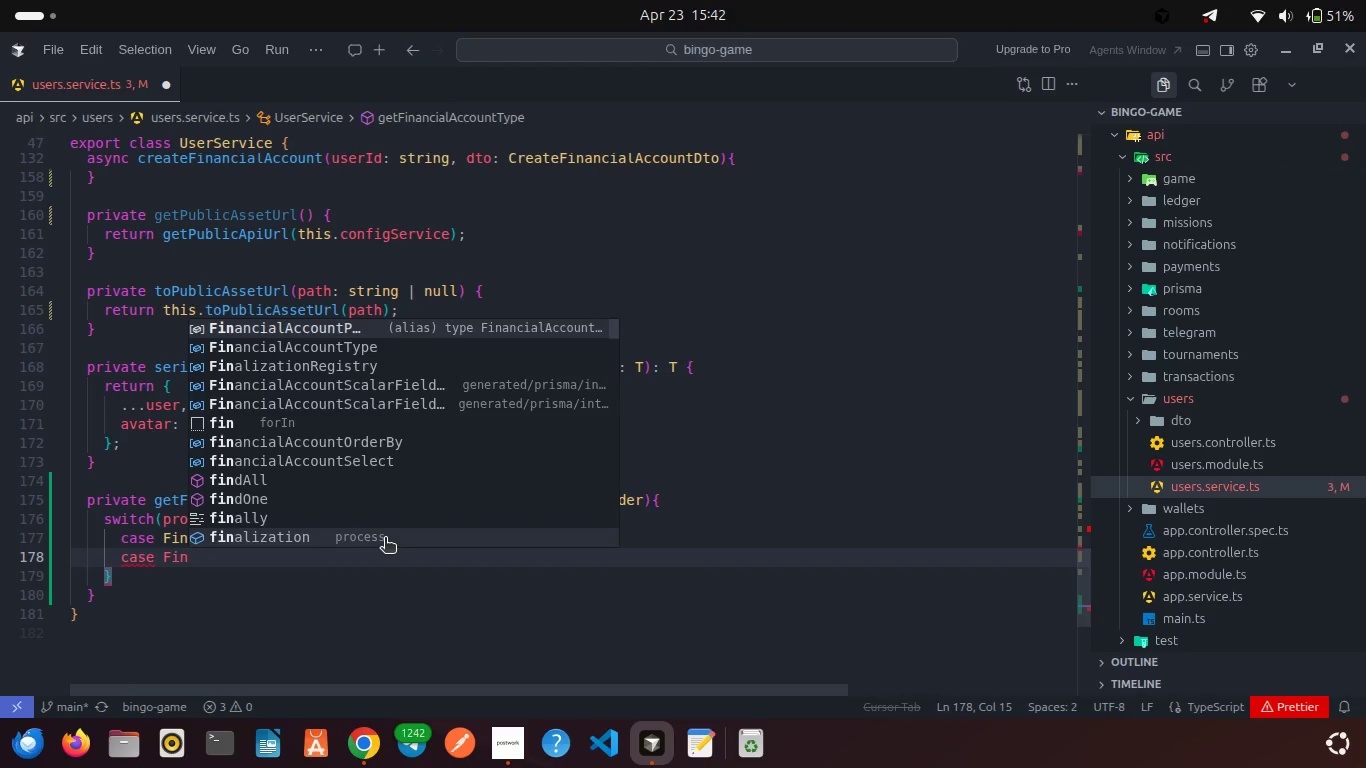 
key(Enter)
 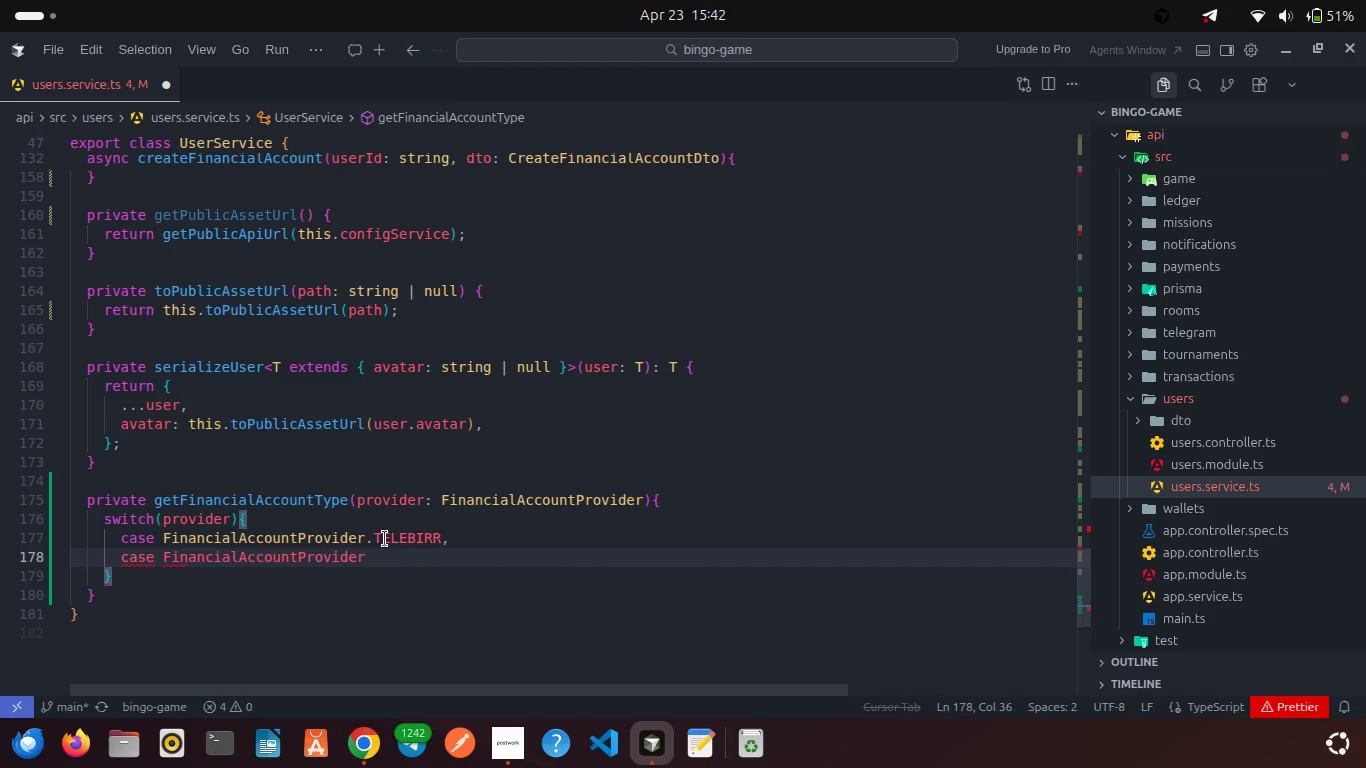 
key(Period)
 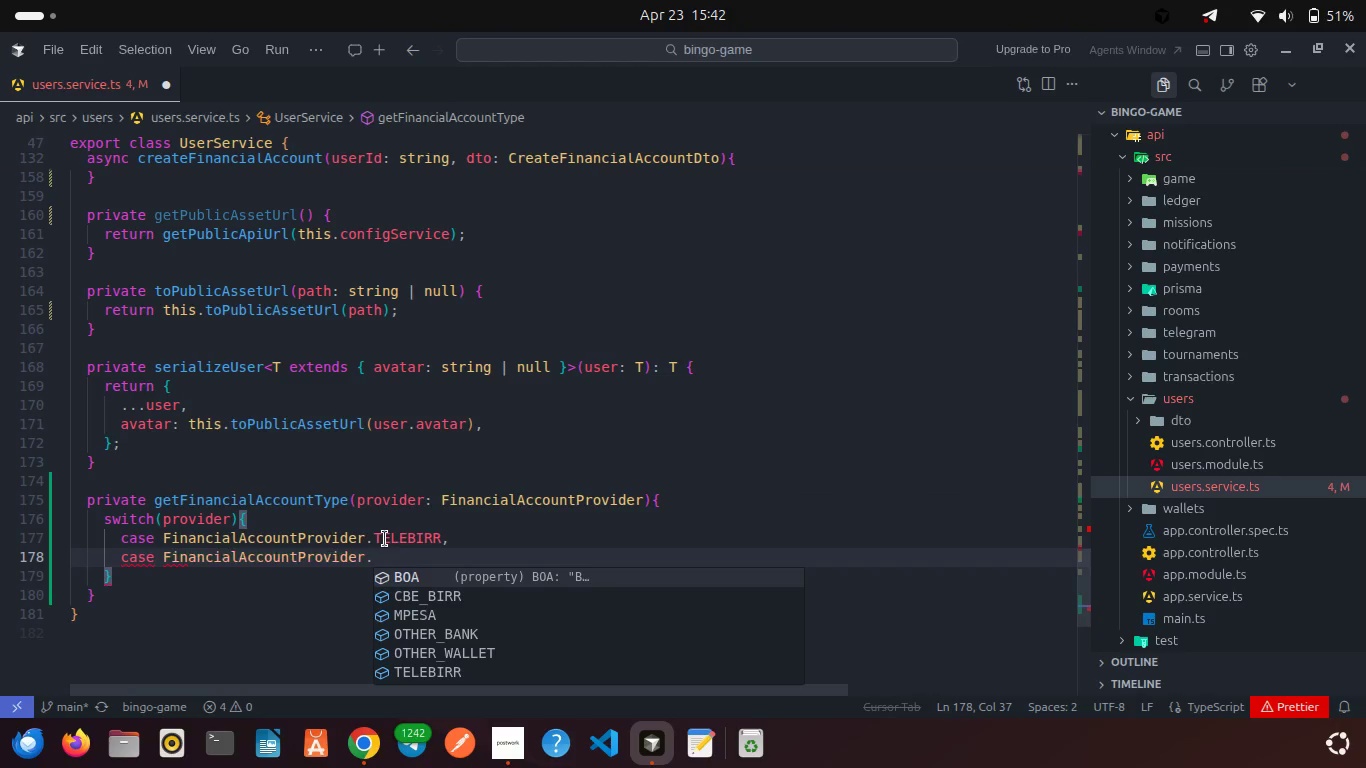 
key(Shift+M)
 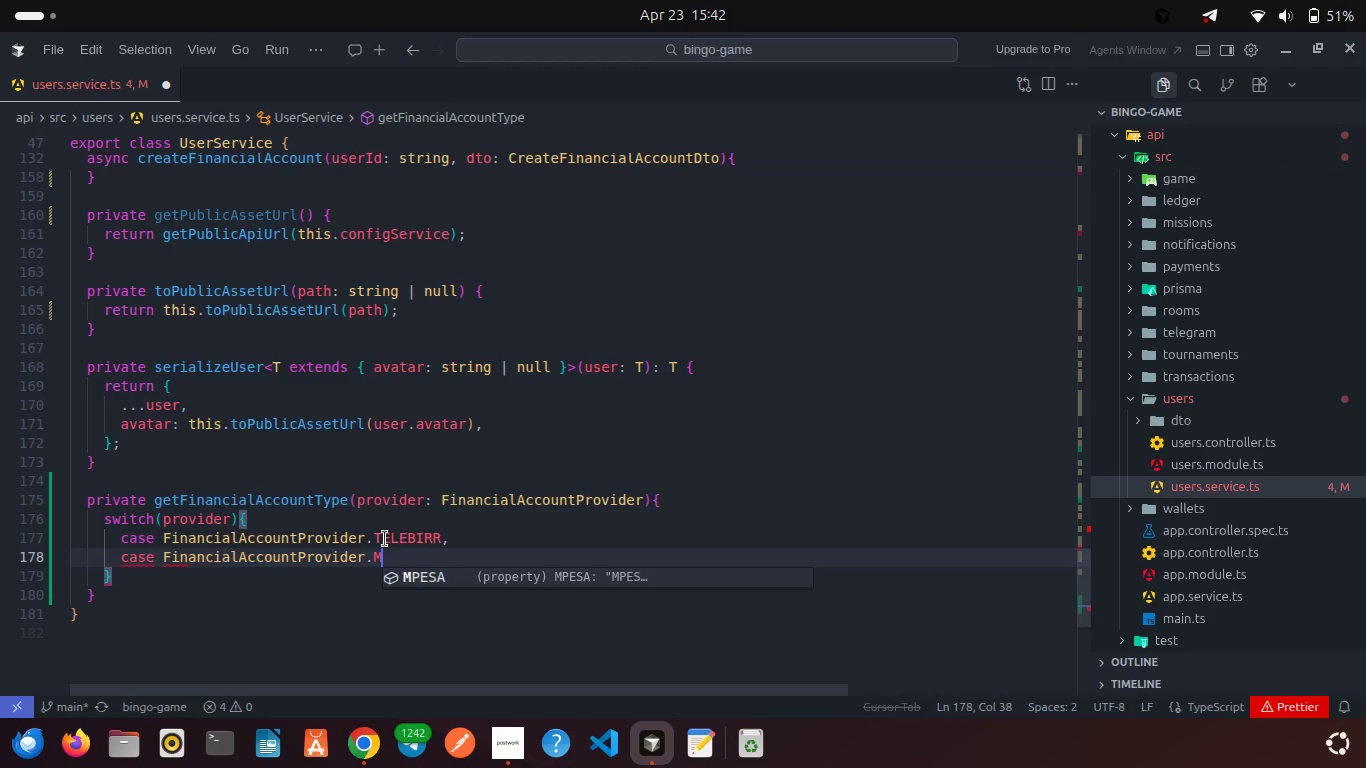 
key(Enter)
 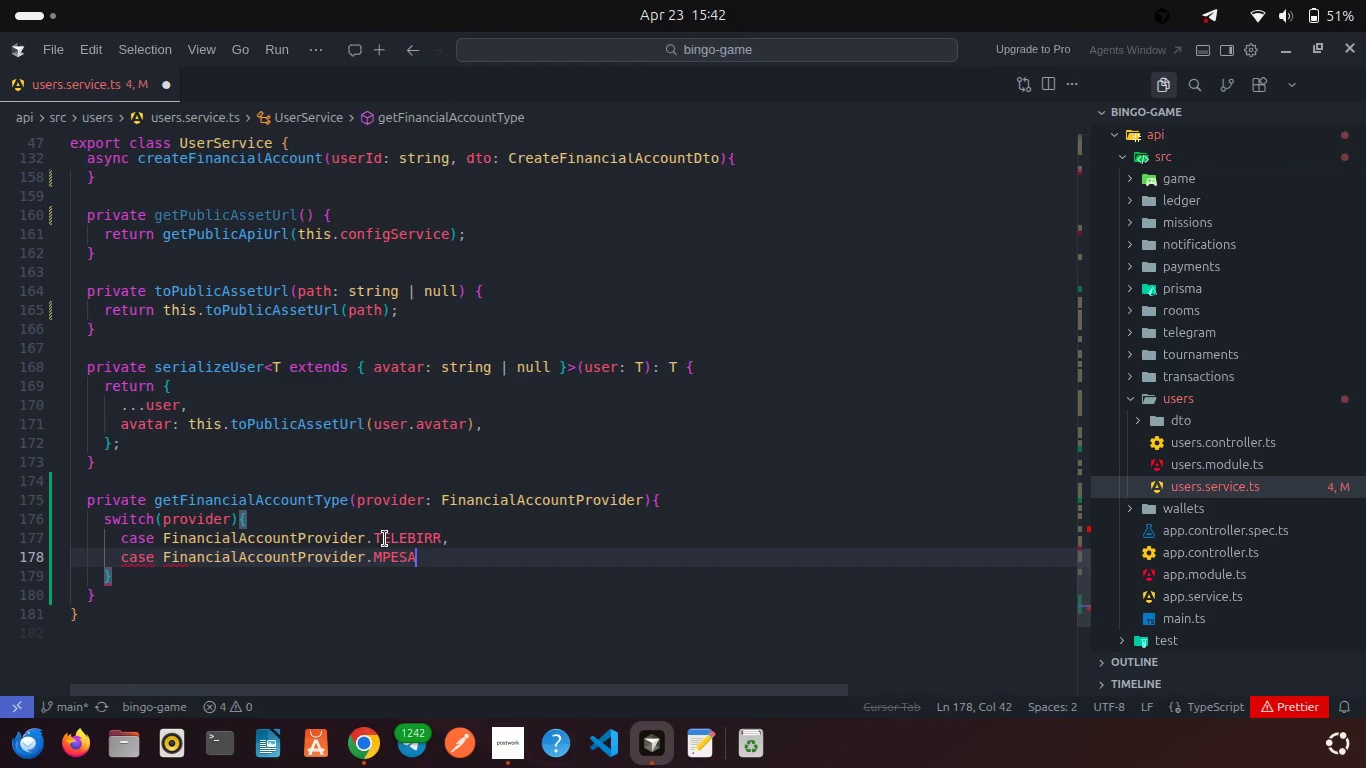 
key(Comma)
 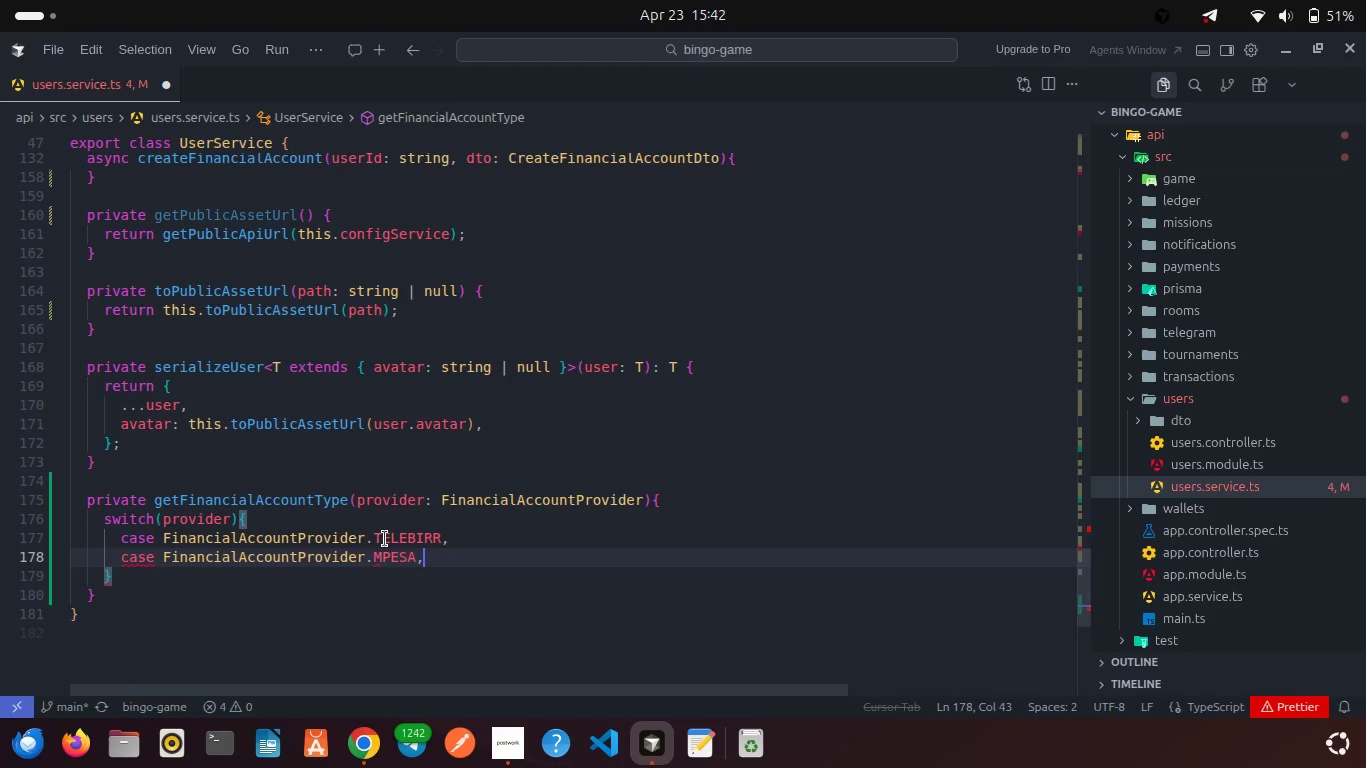 
key(Enter)
 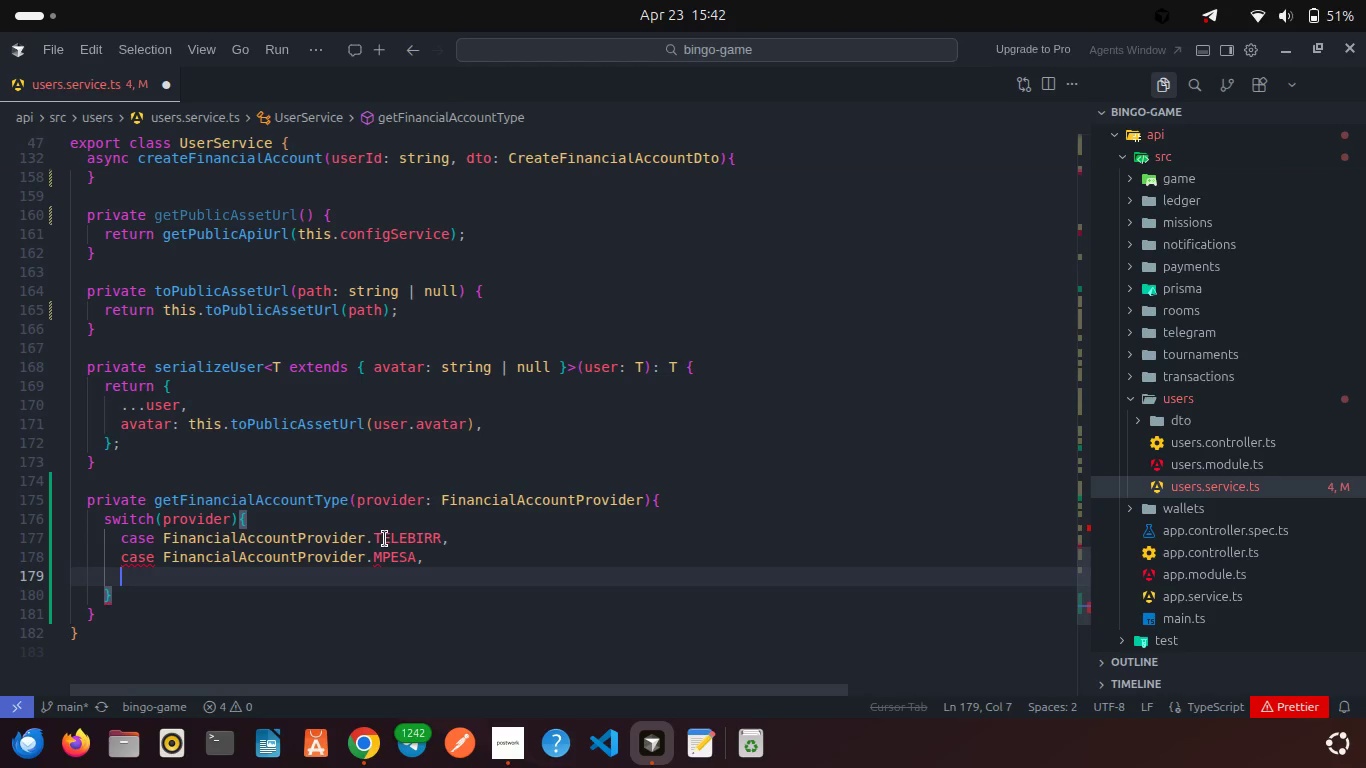 
type(case F)
 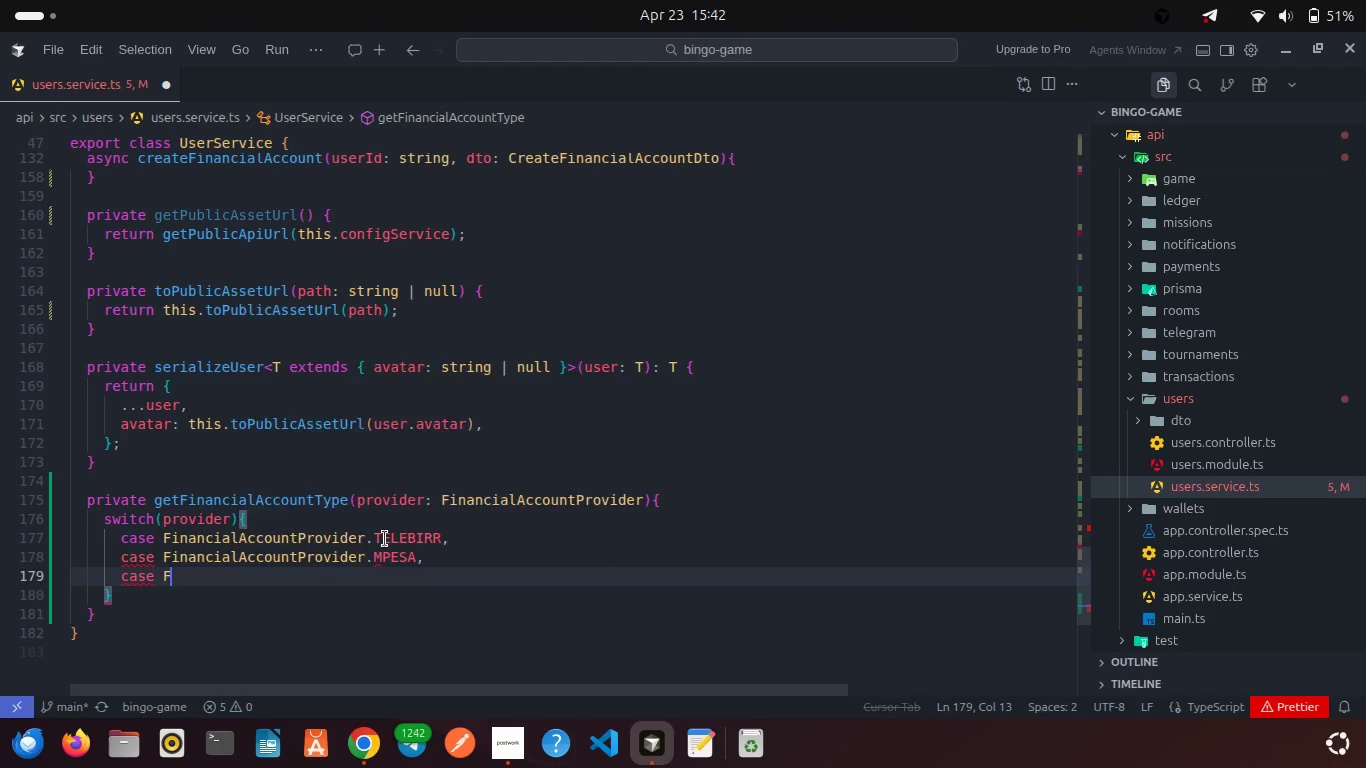 
key(Enter)
 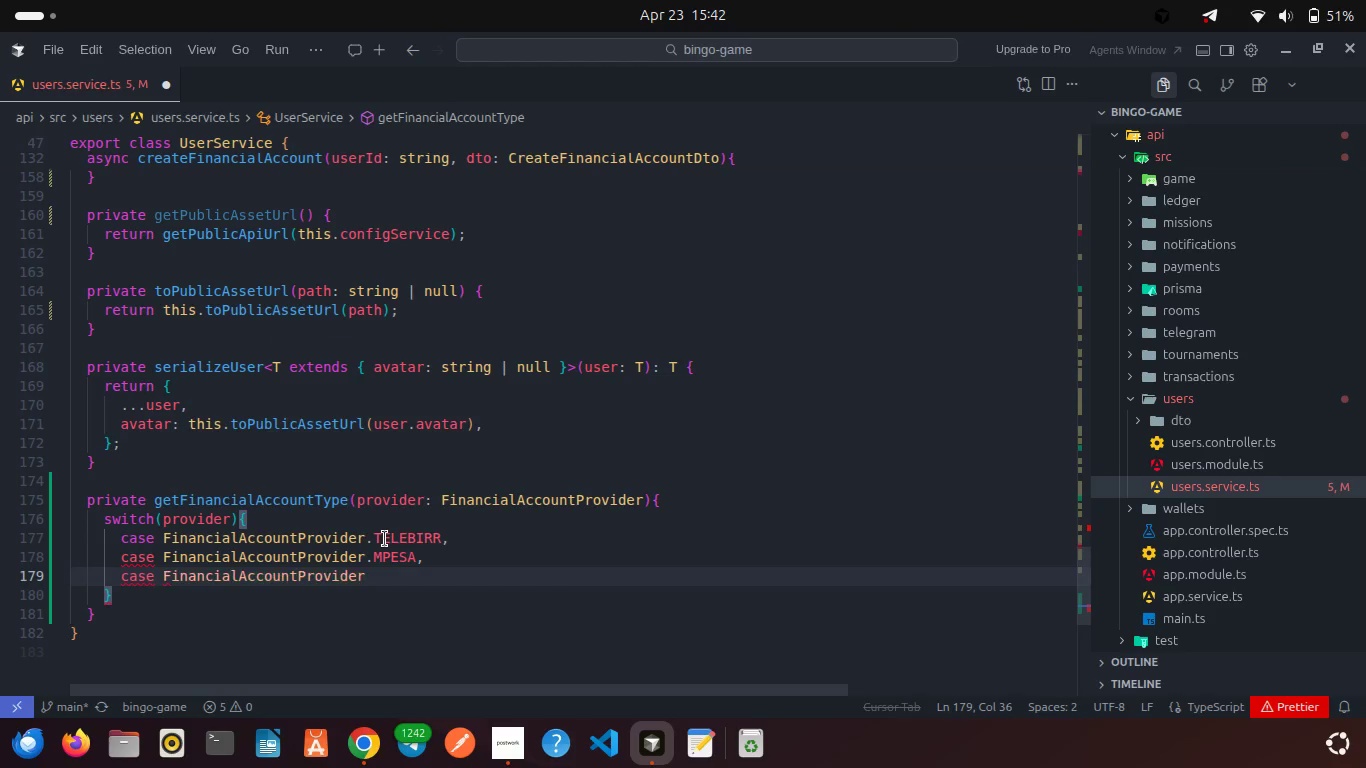 
key(Period)
 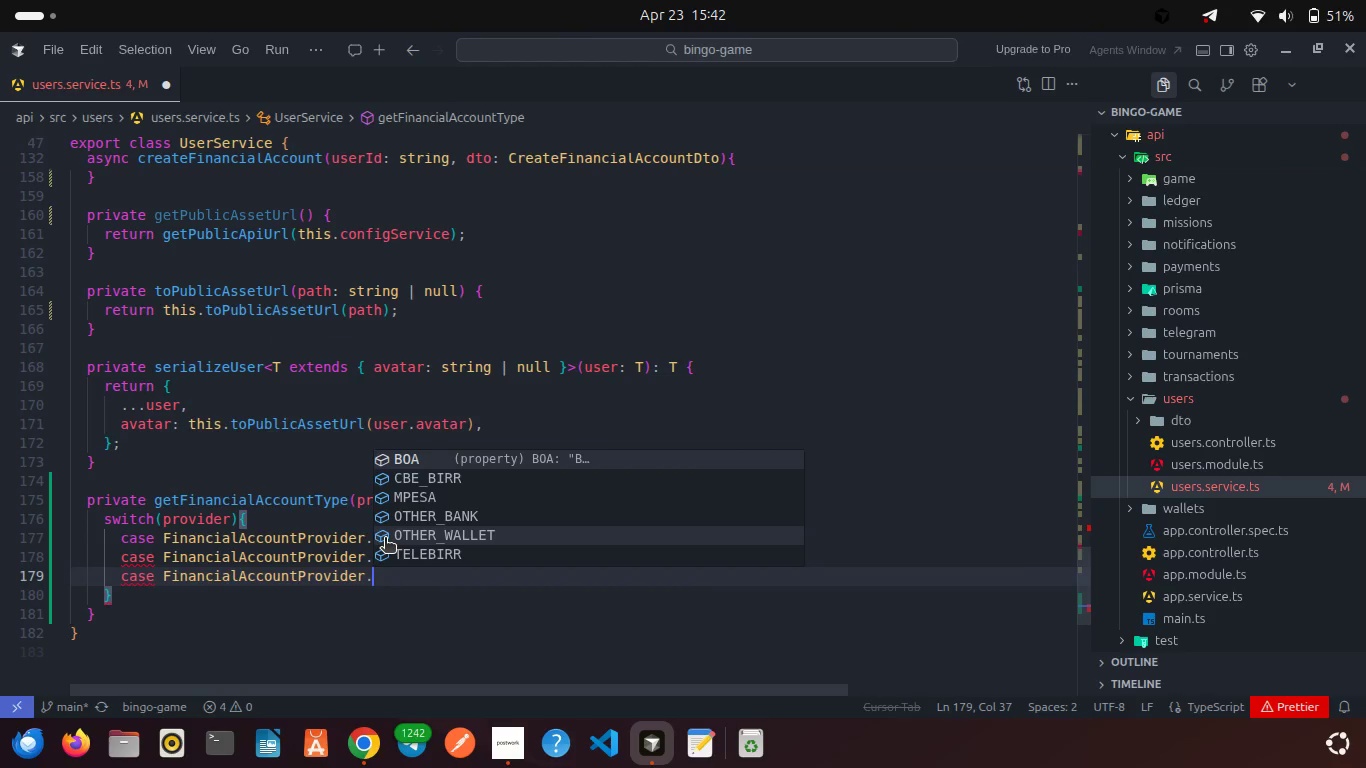 
key(Shift+C)
 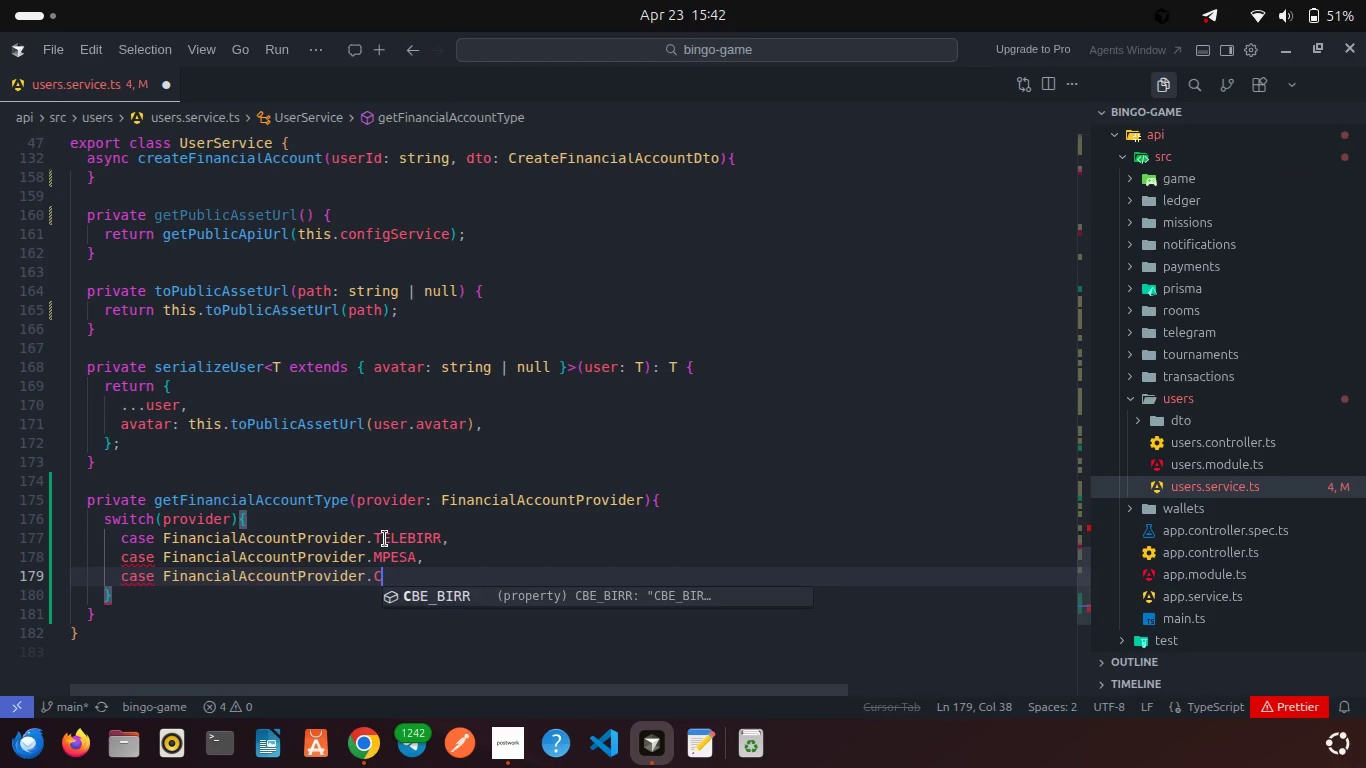 
key(Enter)
 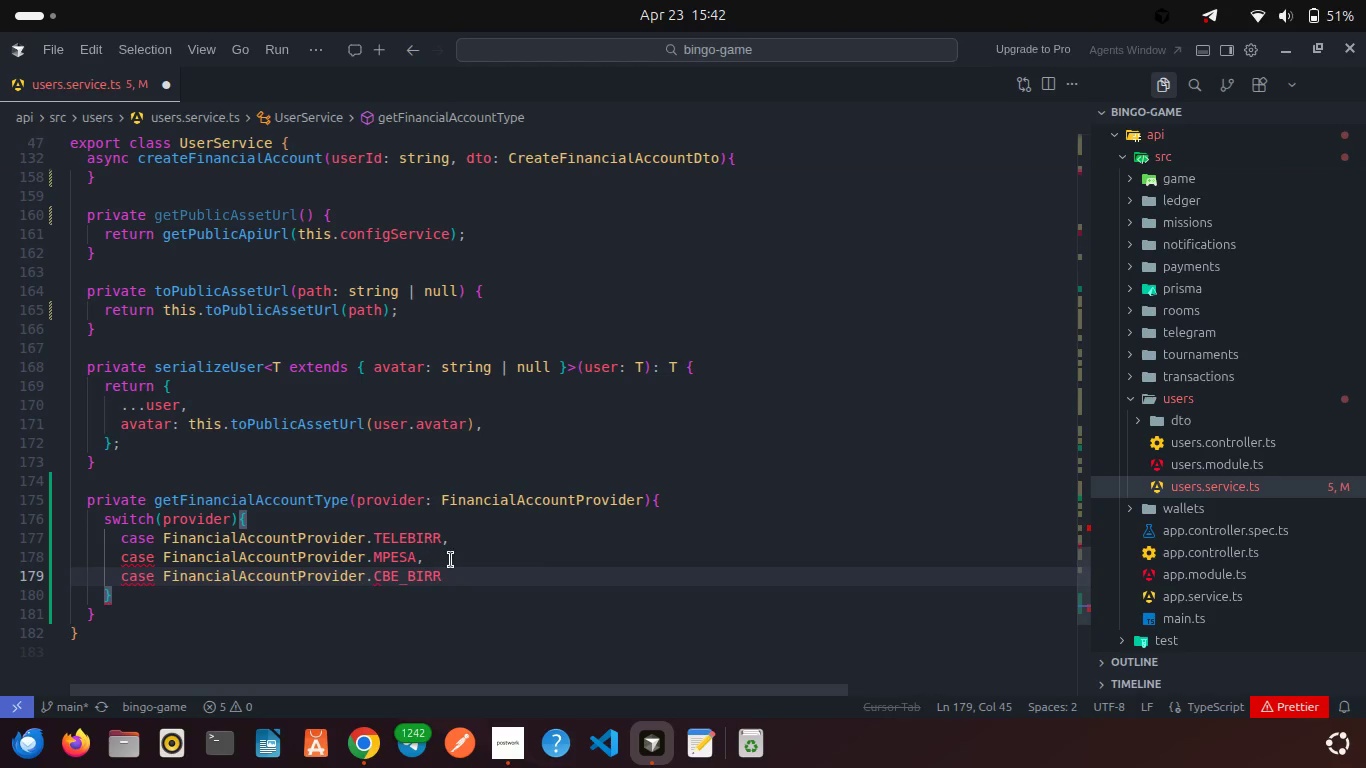 
left_click([451, 560])
 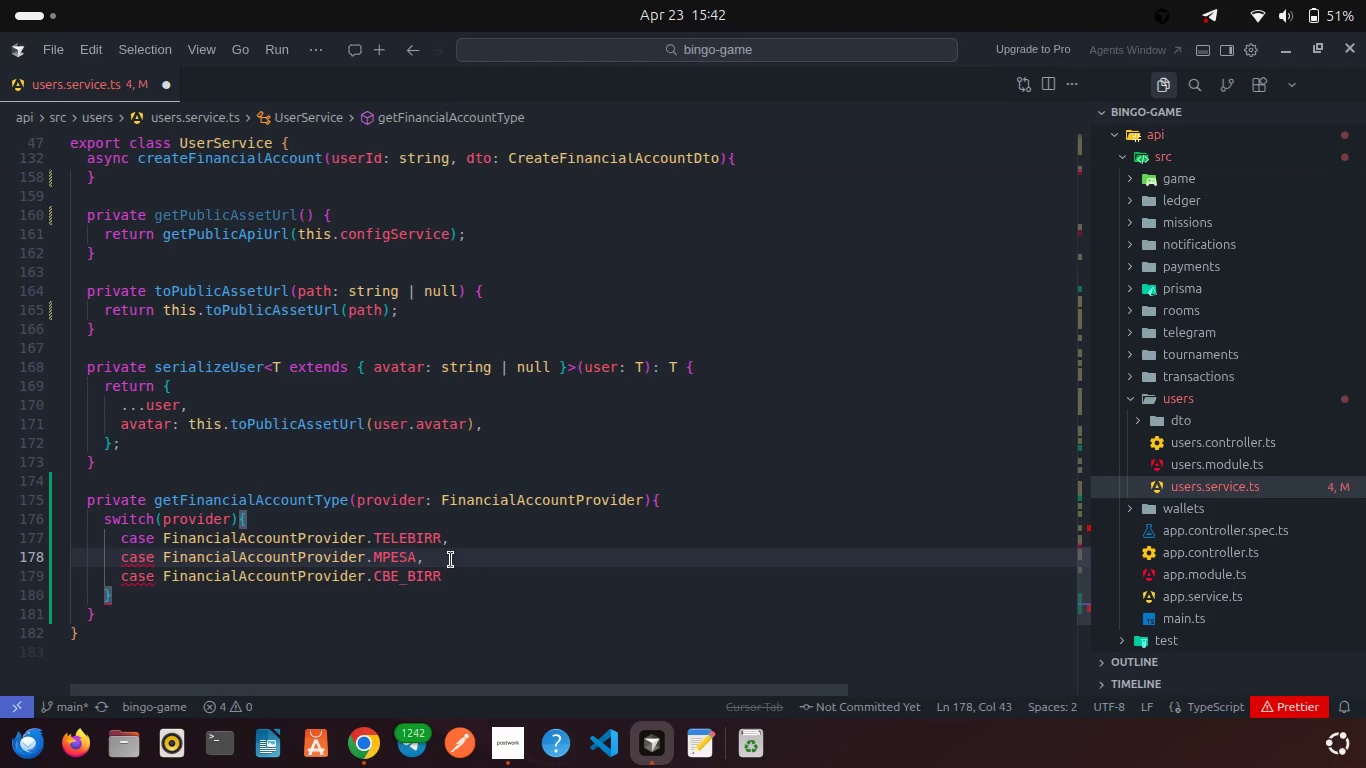 
key(Backspace)
 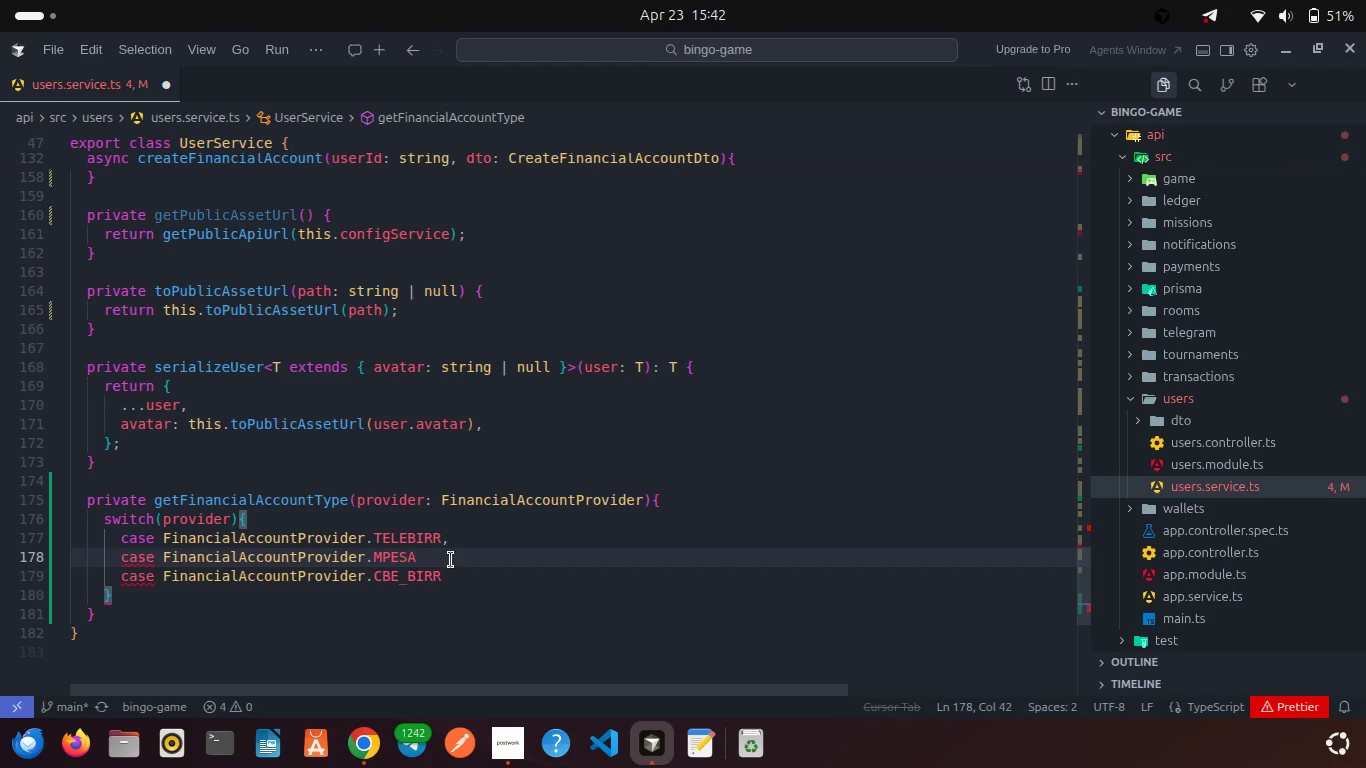 
key(Shift+Semicolon)
 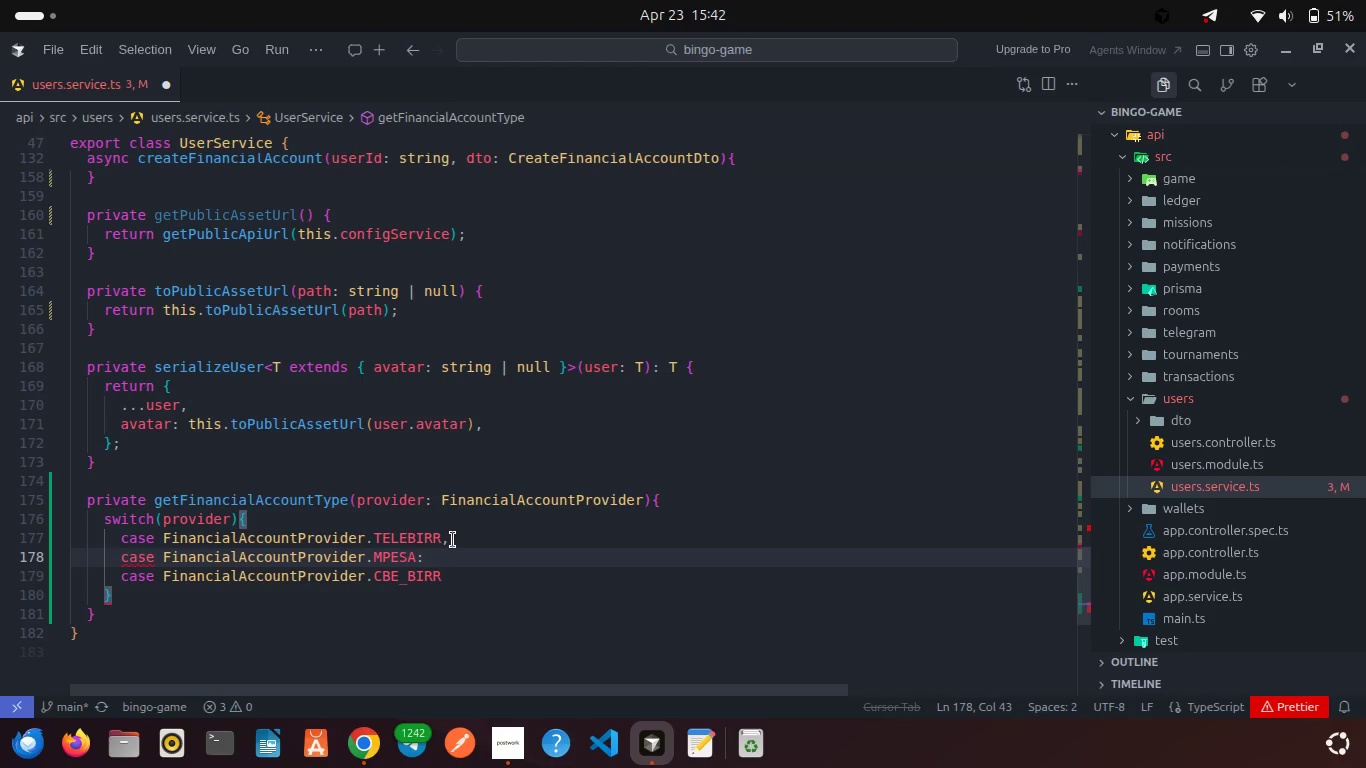 
left_click([453, 540])
 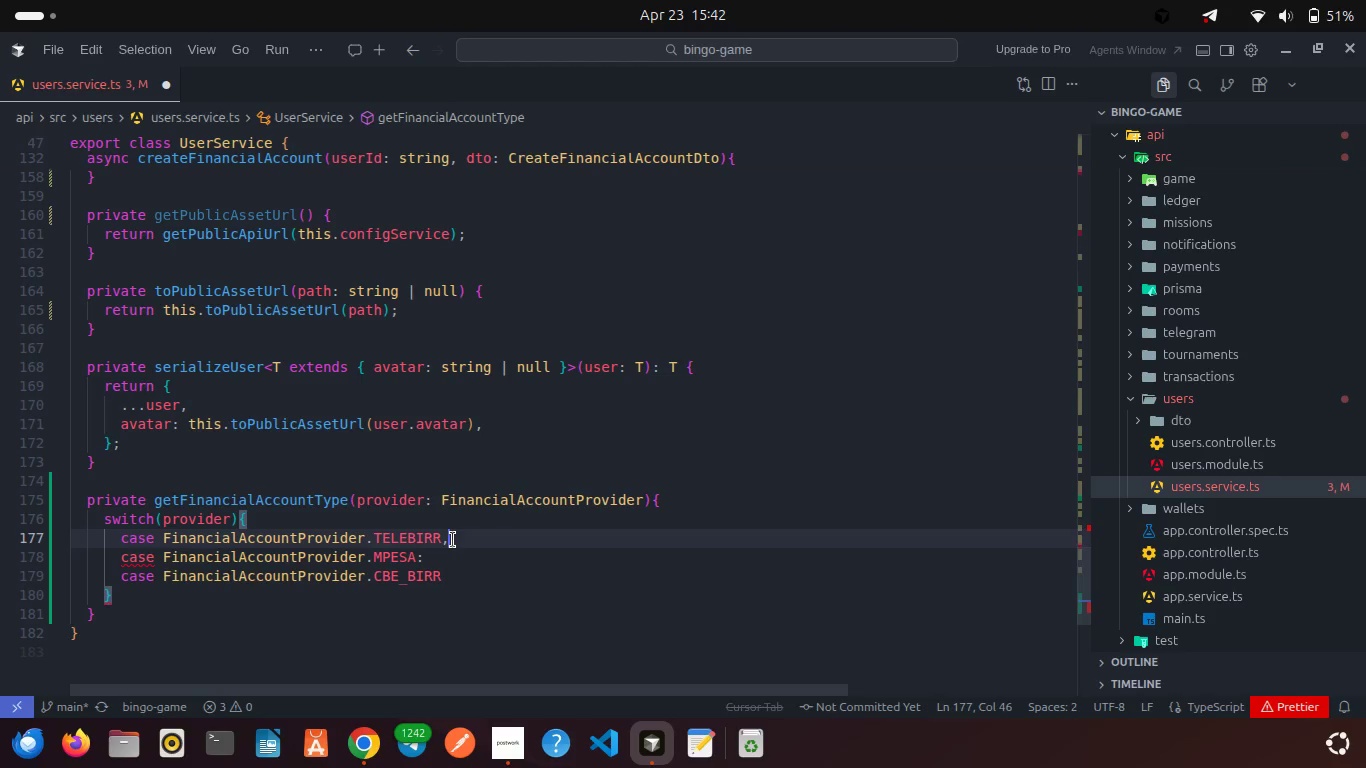 
key(Backspace)
 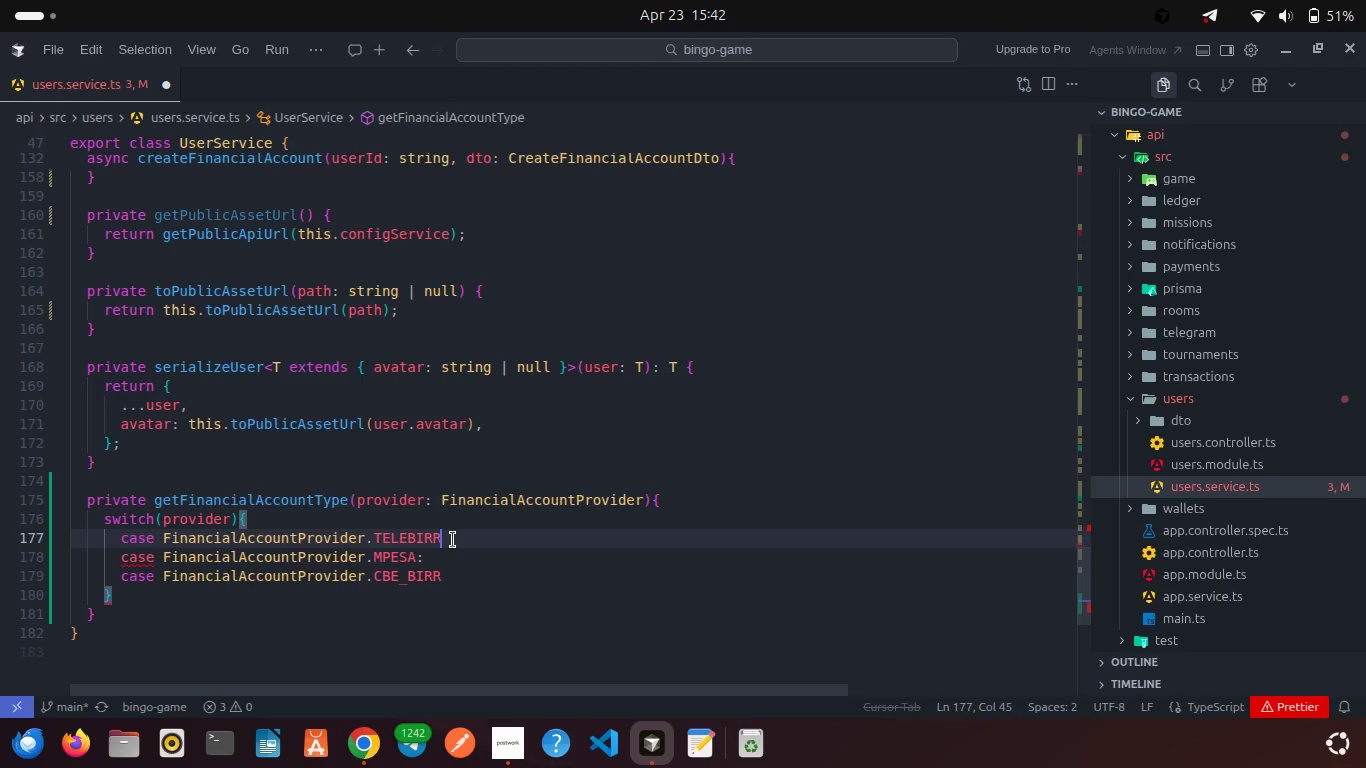 
key(Shift+ShiftRight)
 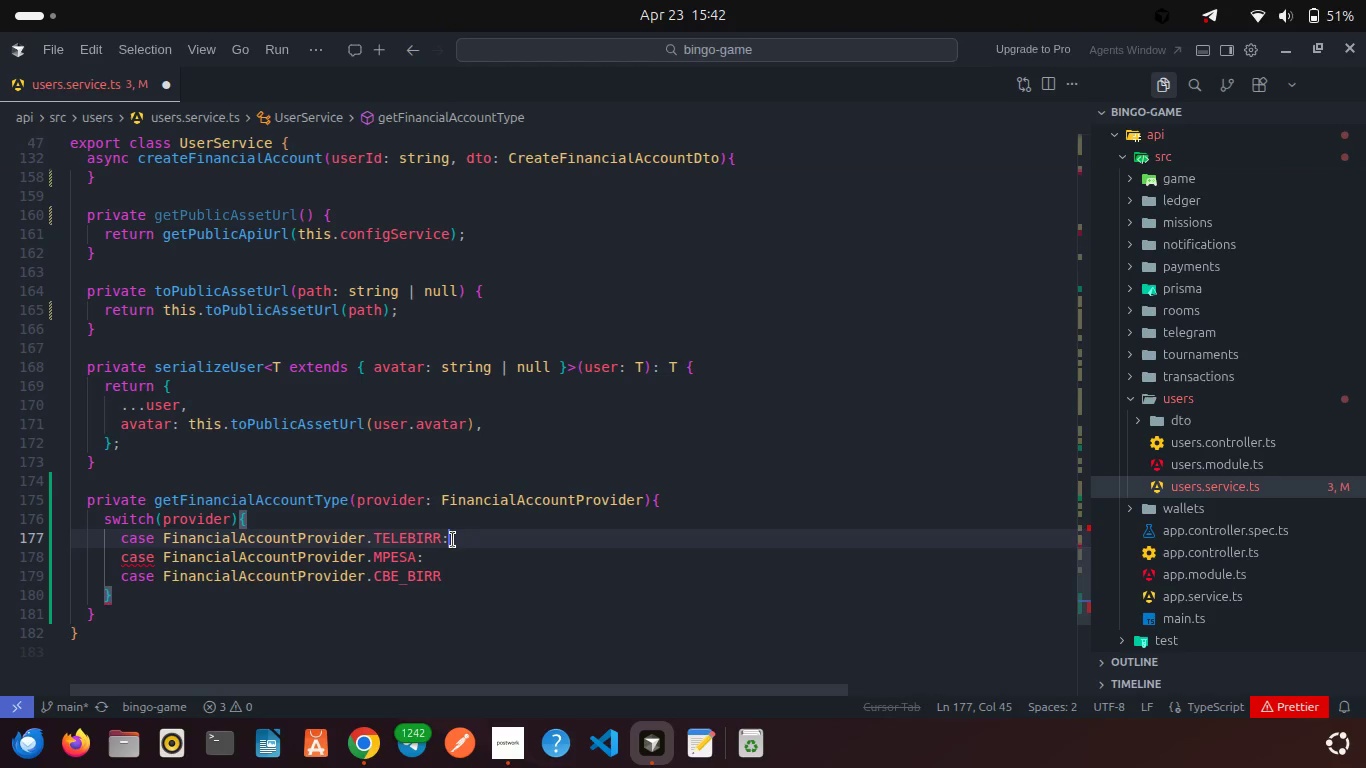 
key(Shift+Semicolon)
 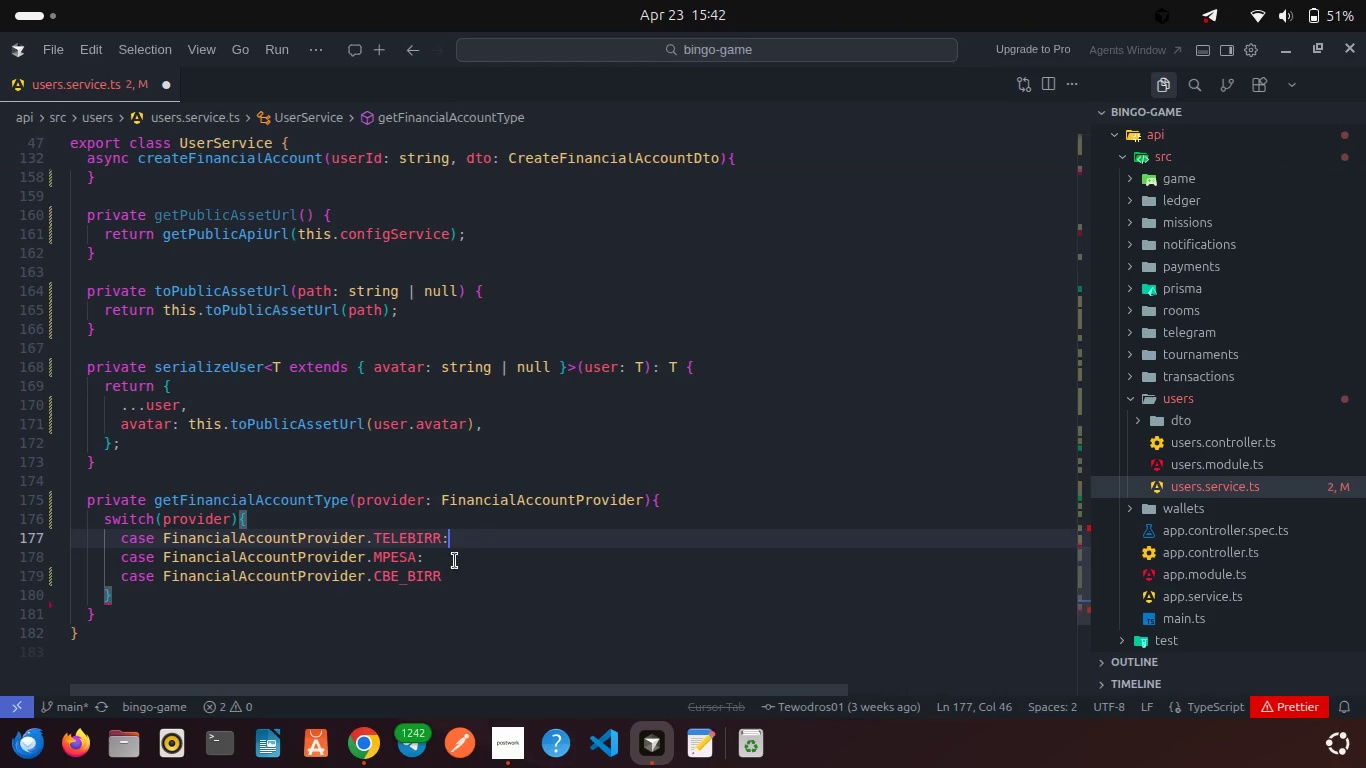 
left_click([457, 576])
 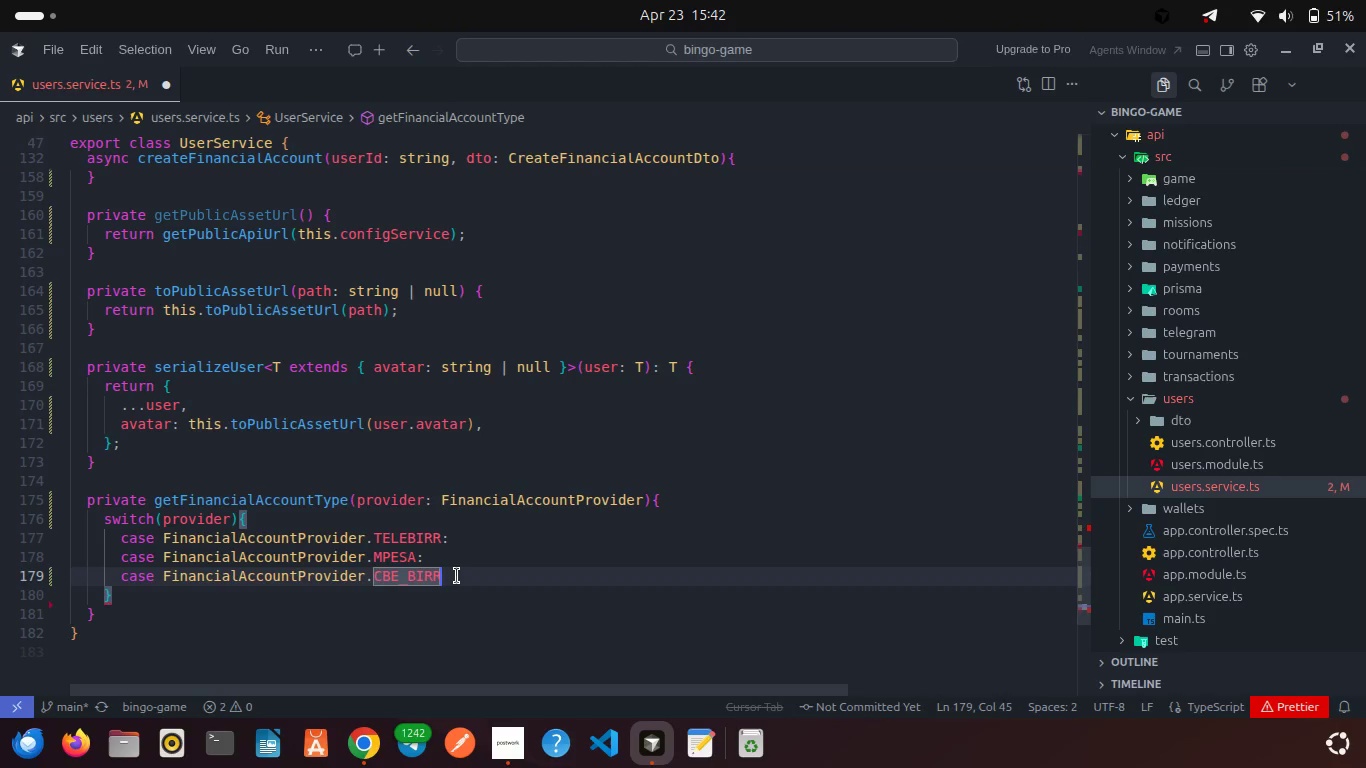 
key(Shift+Semicolon)
 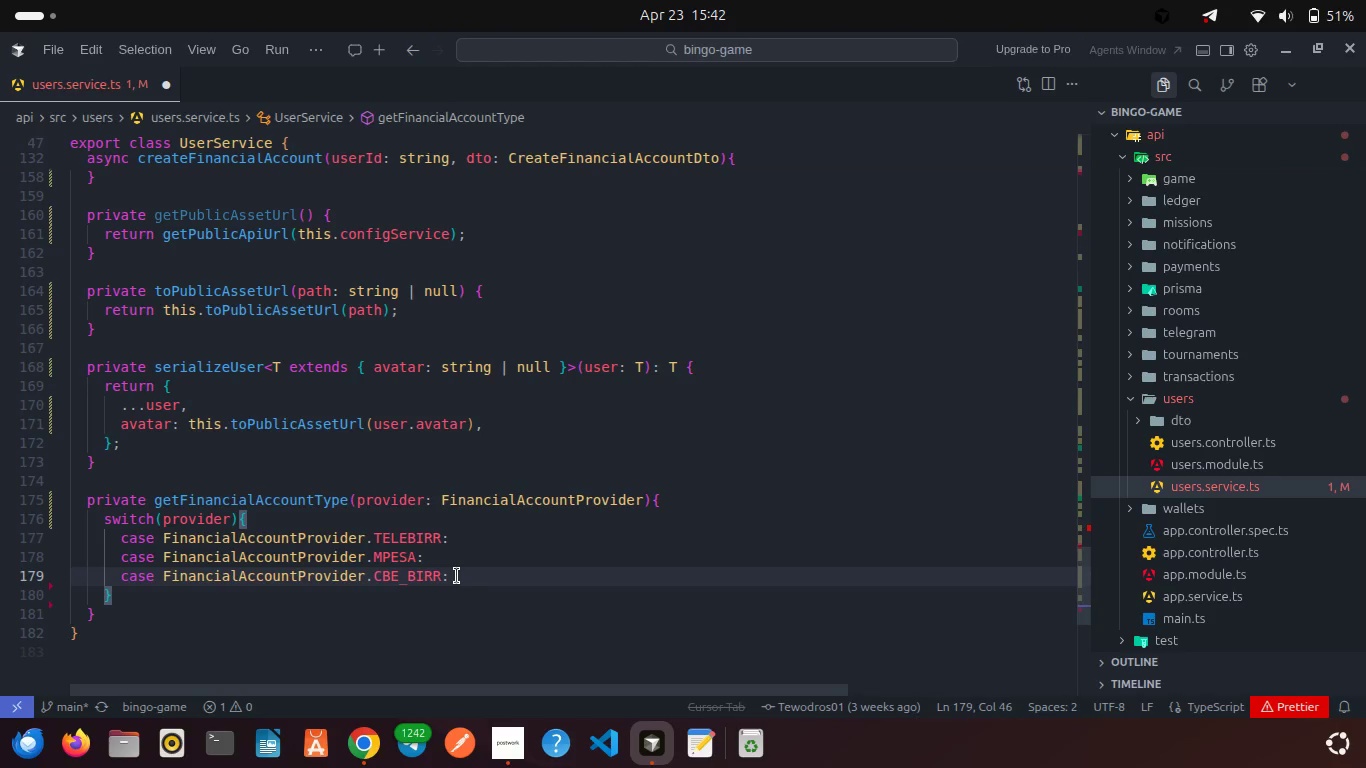 
key(Enter)
 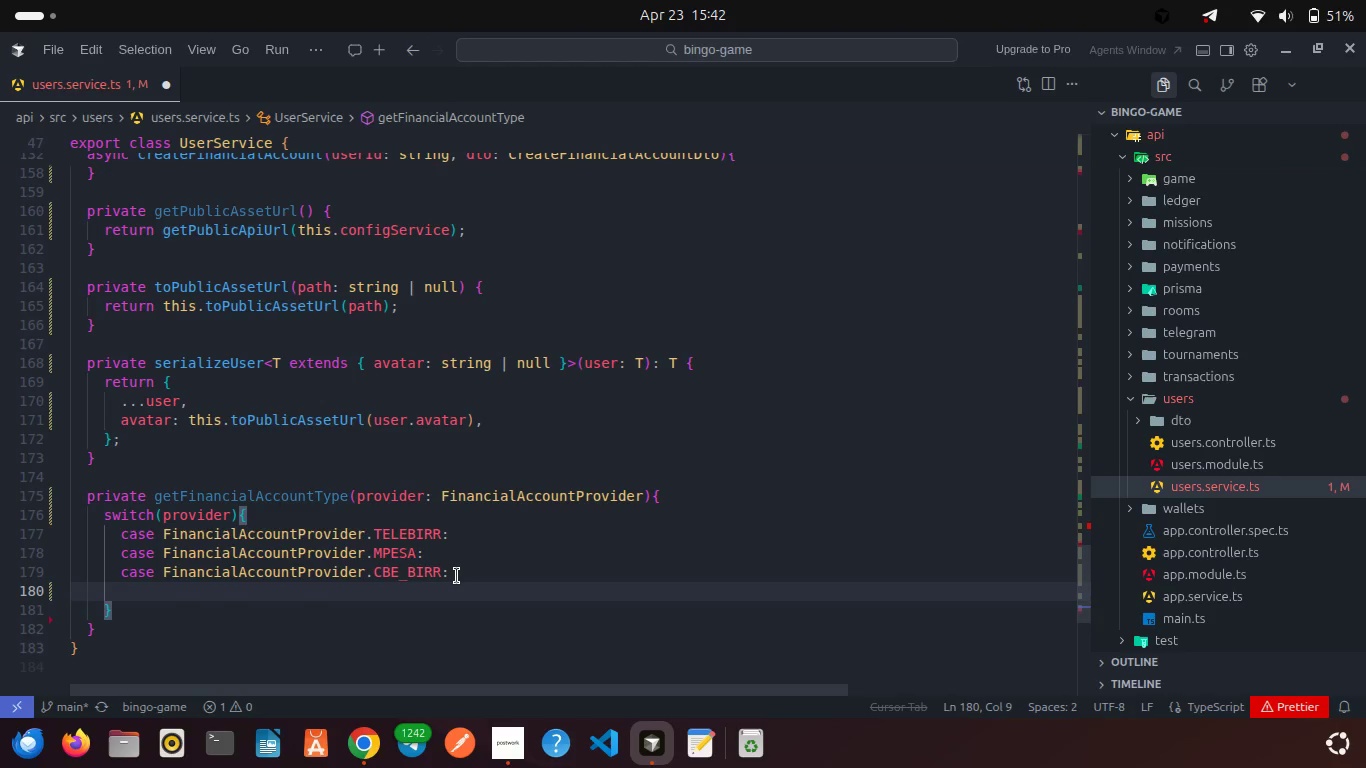 
type(case)
key(Backspace)
key(Backspace)
key(Backspace)
key(Backspace)
key(Backspace)
type(case Fin)
 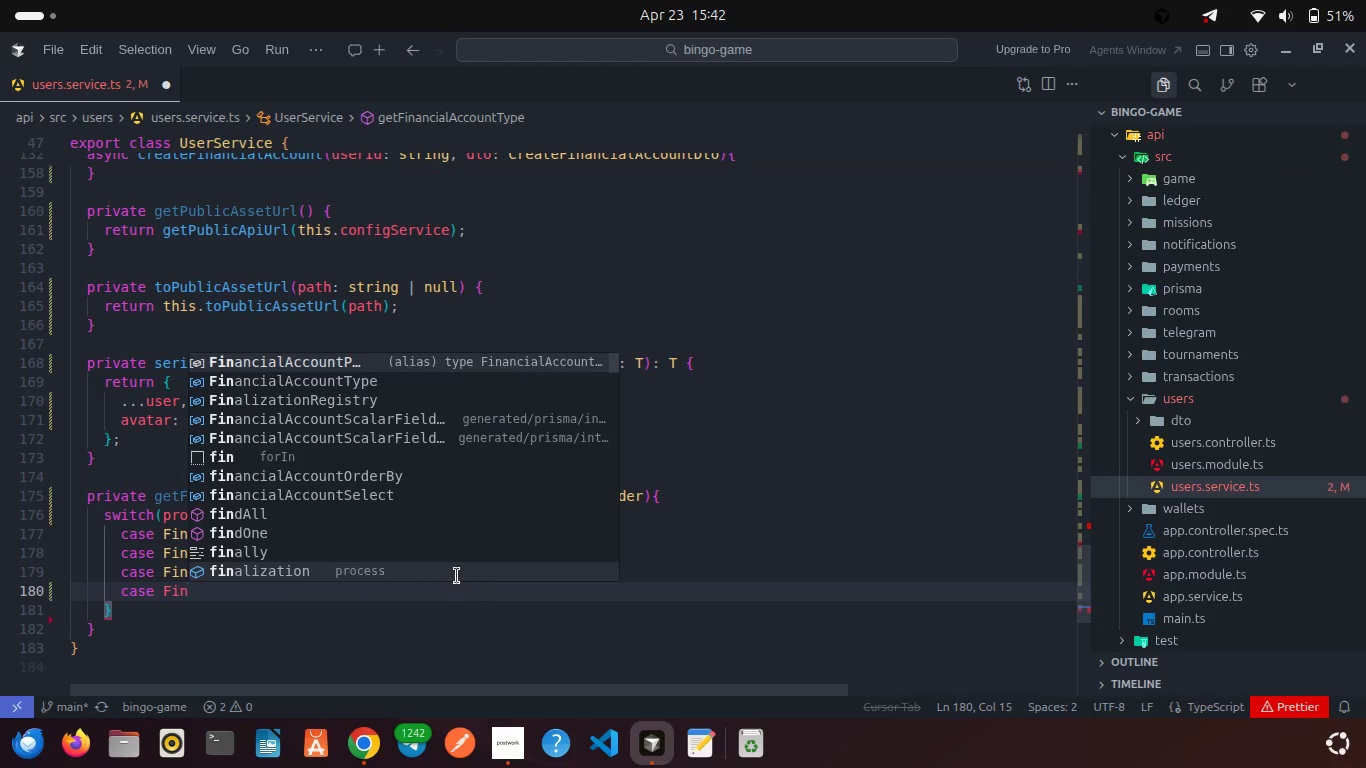 
 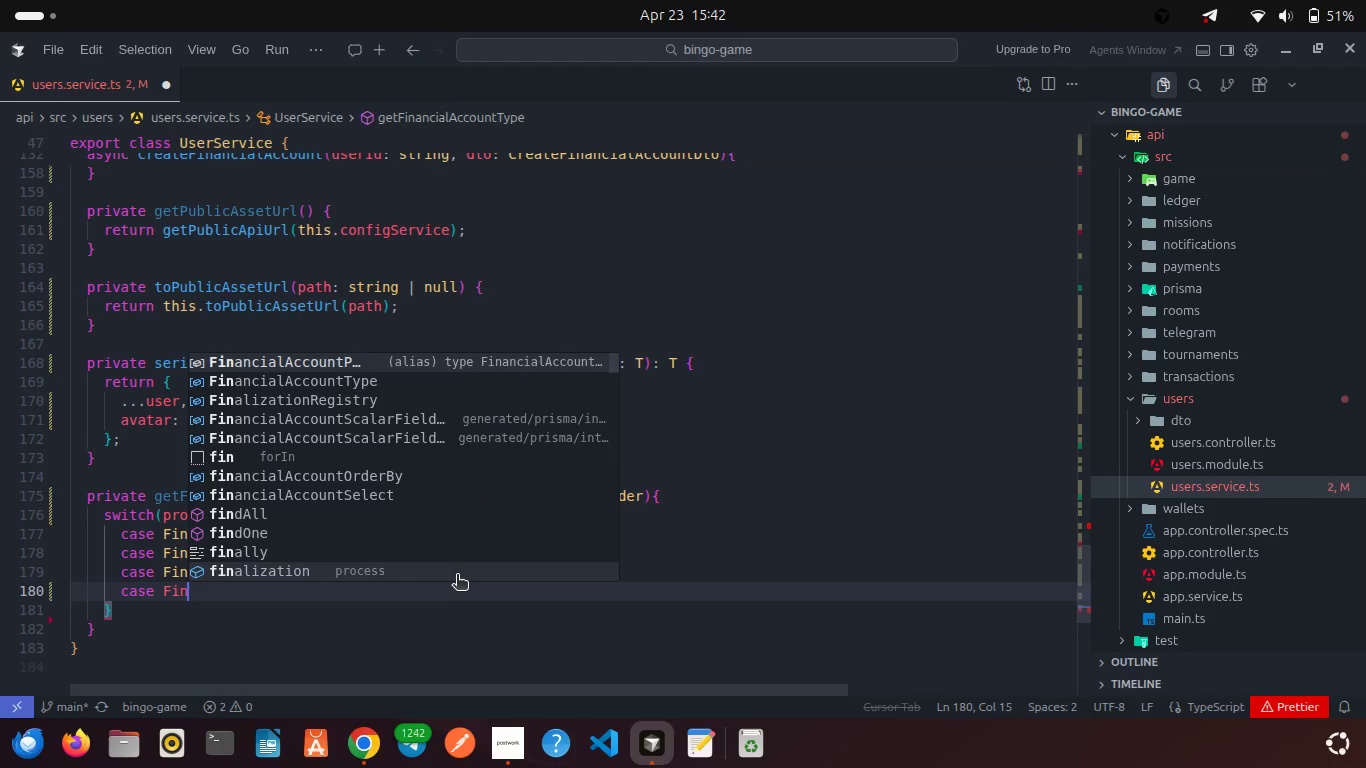 
key(Enter)
 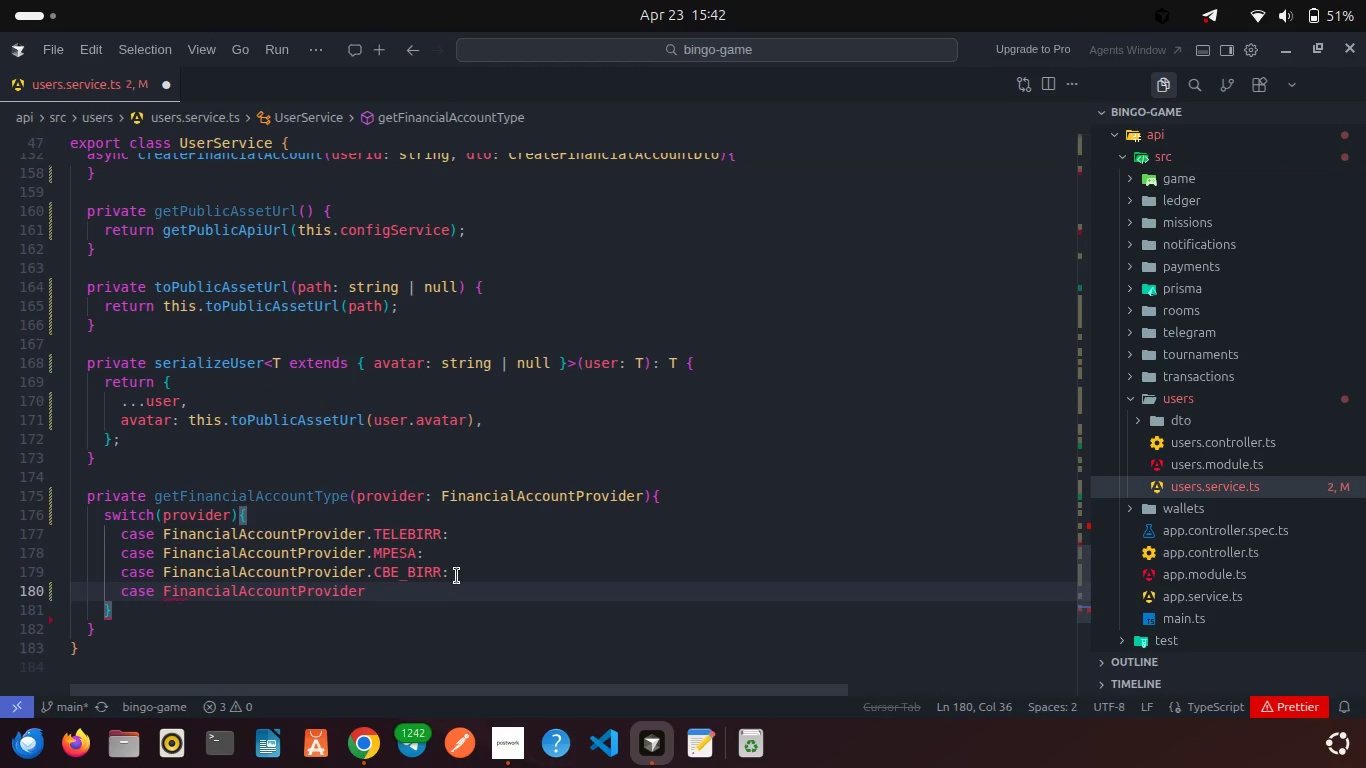 
key(Period)
 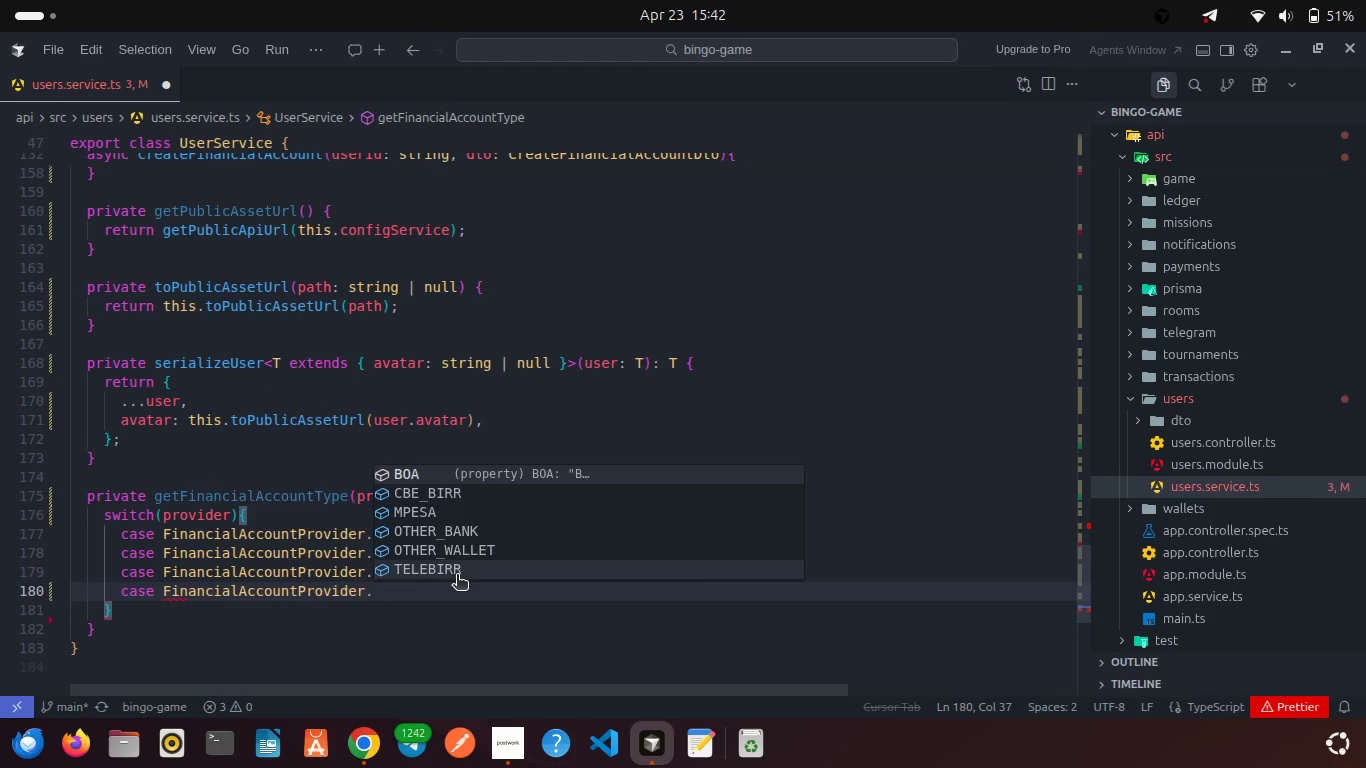 
key(Shift+O)
 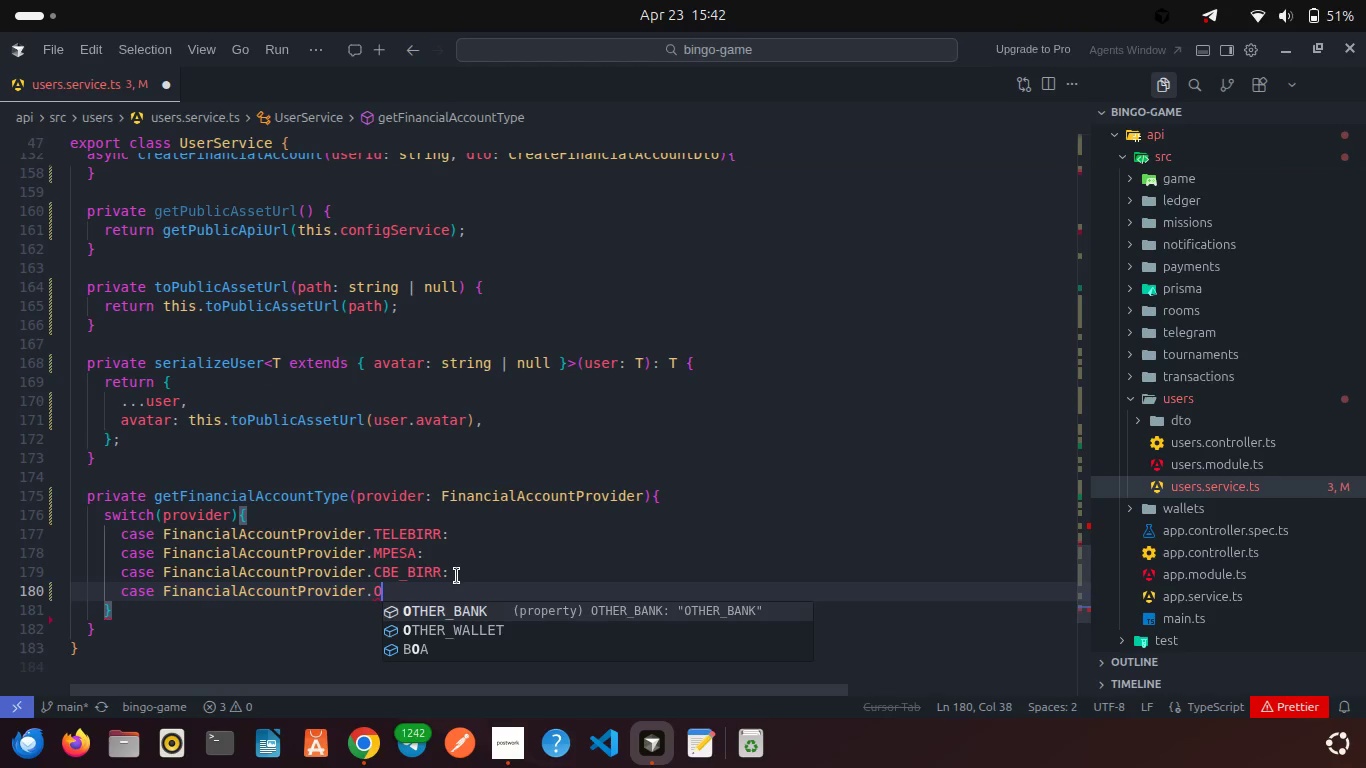 
key(ArrowDown)
 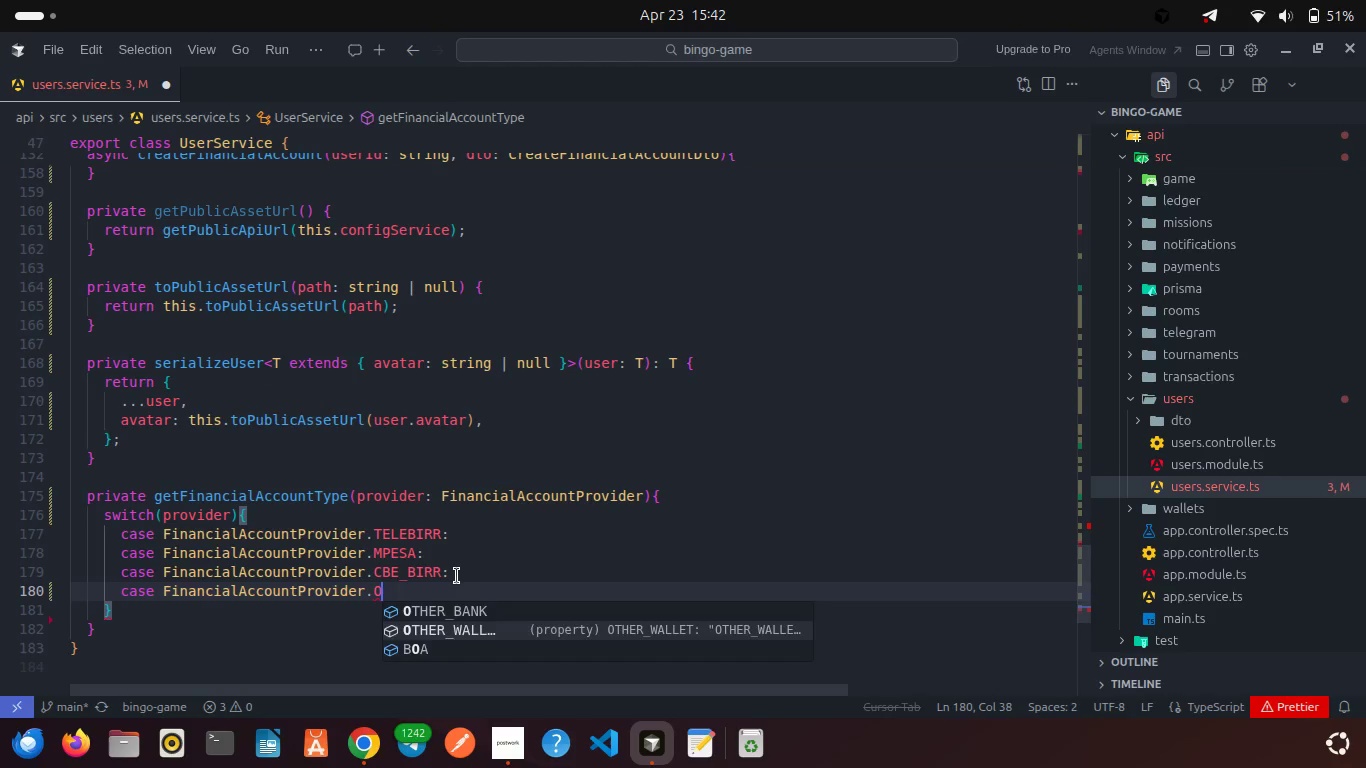 
key(Enter)
 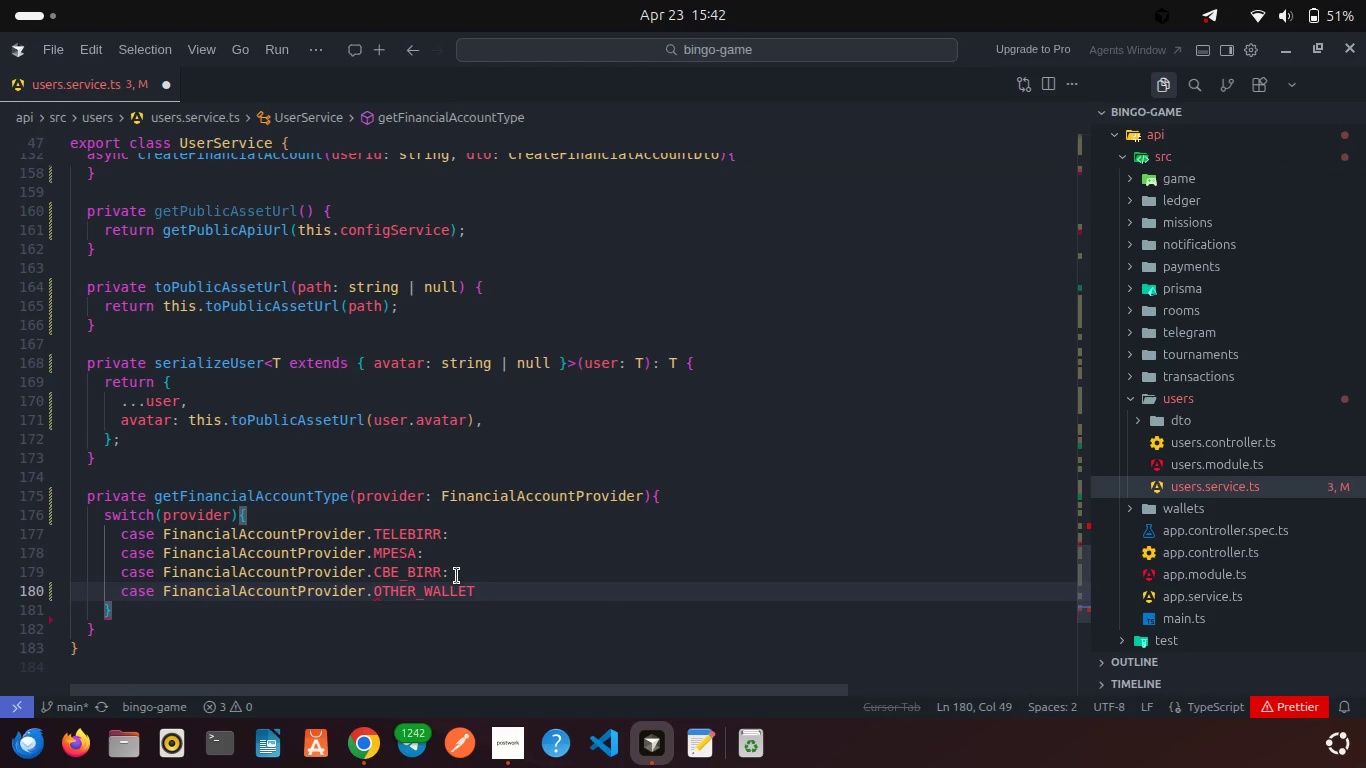 
key(Comma)
 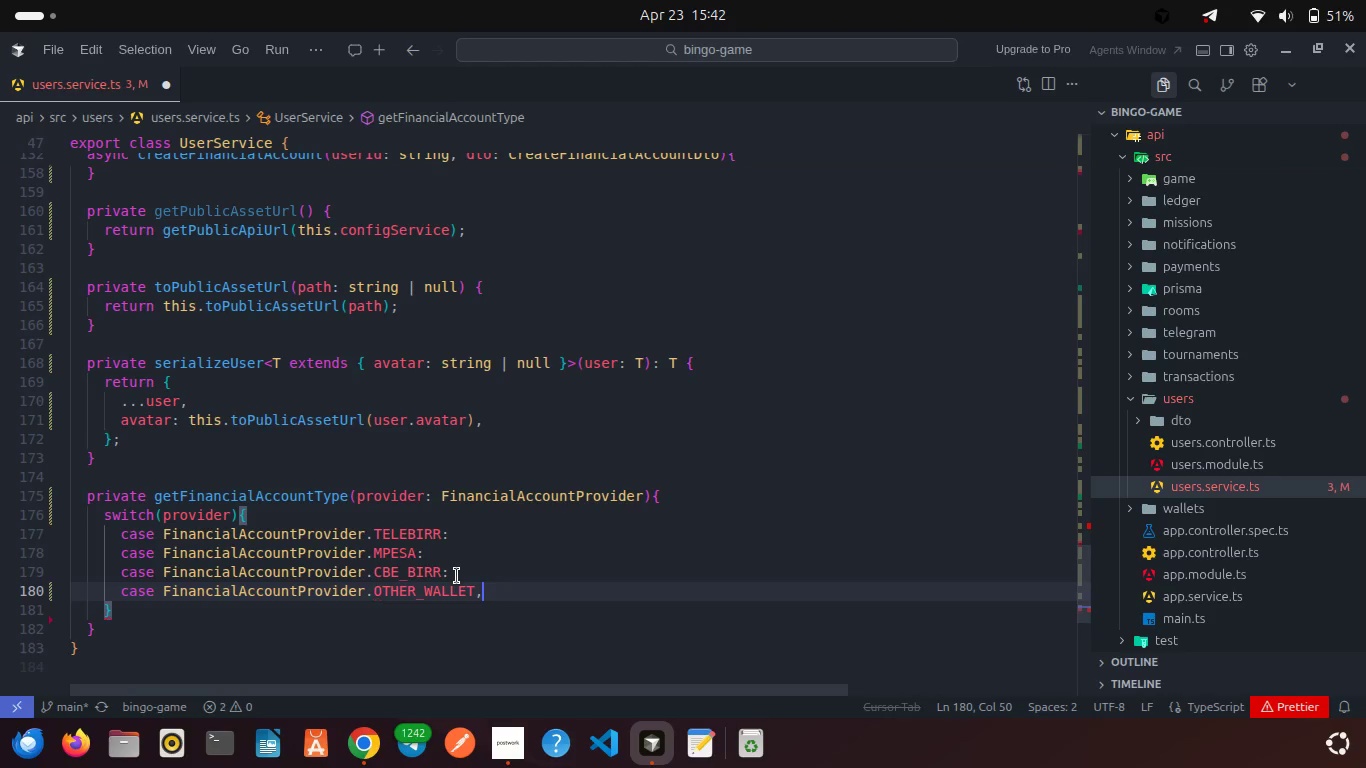 
key(Enter)
 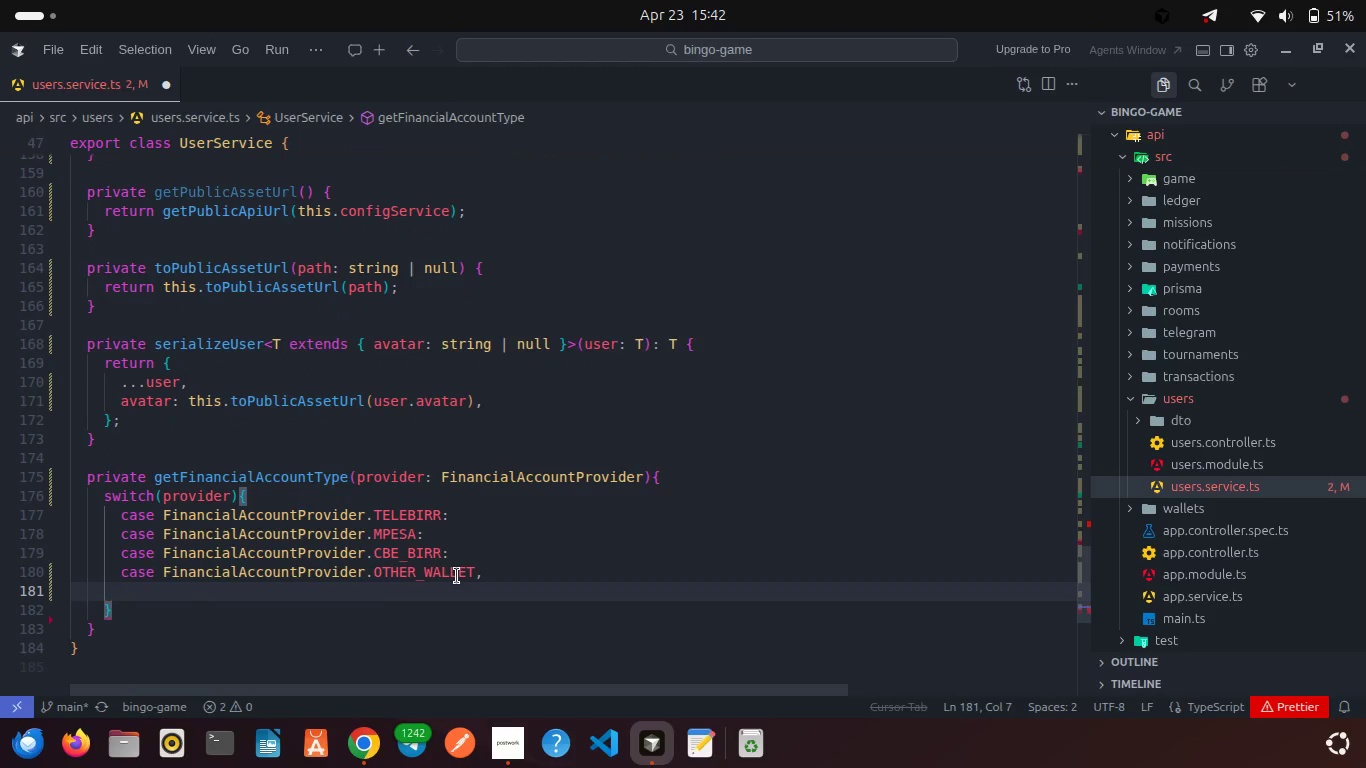 
type(case Fin)
 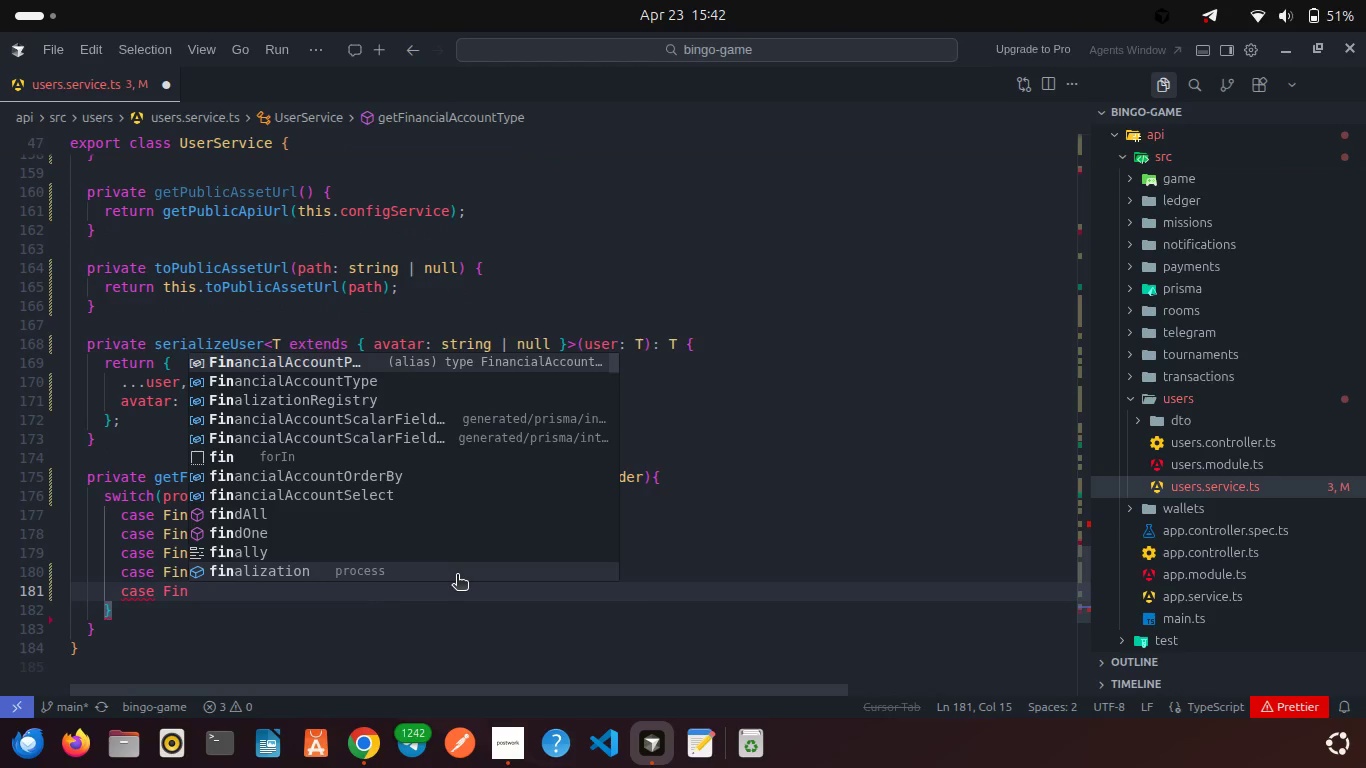 
key(Enter)
 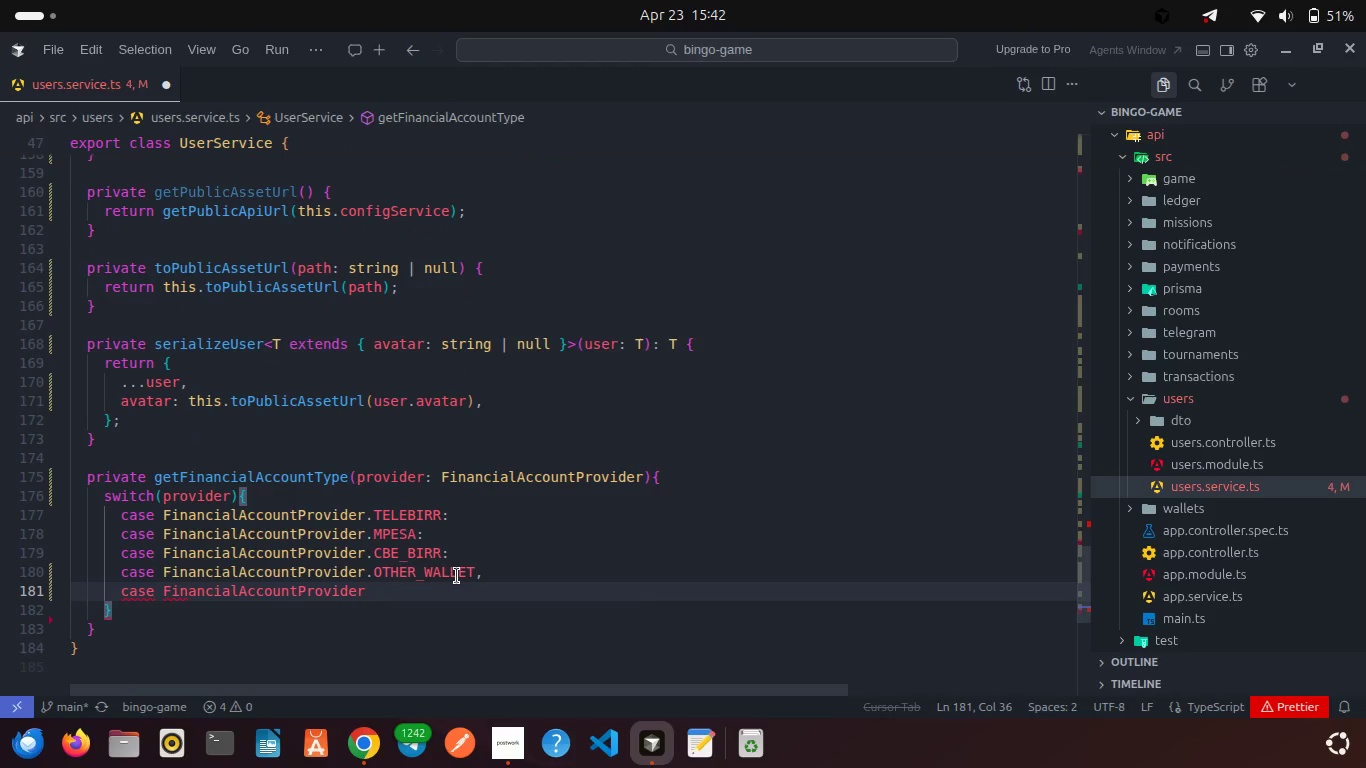 
key(Period)
 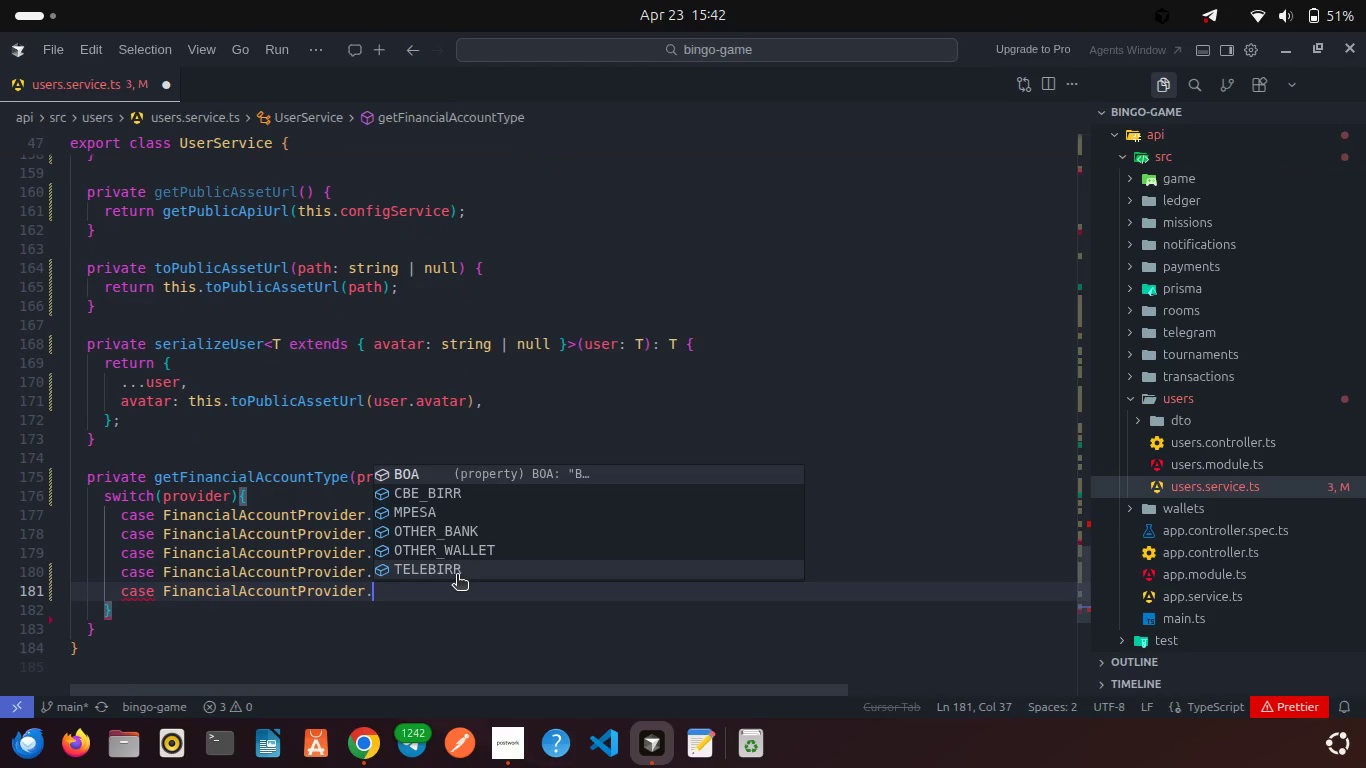 
key(Shift+M)
 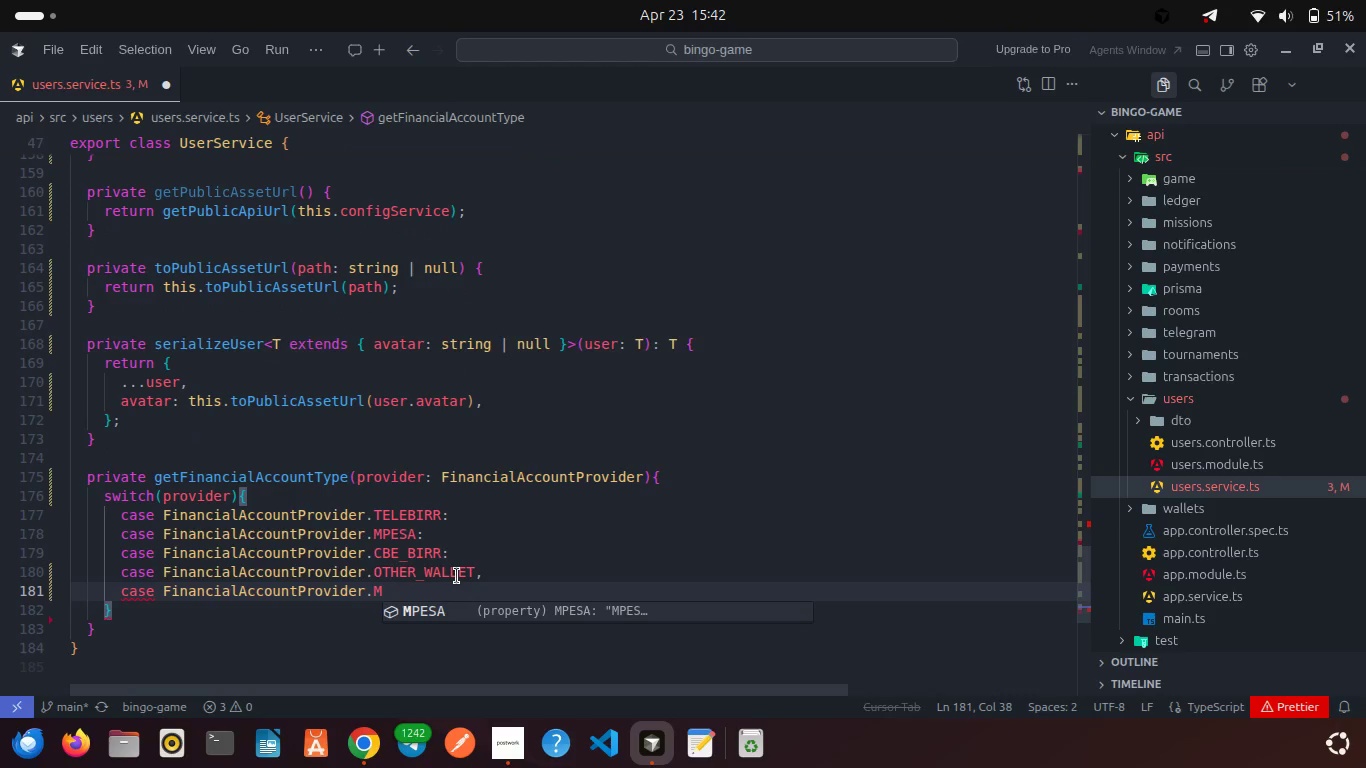 
key(Backspace)
 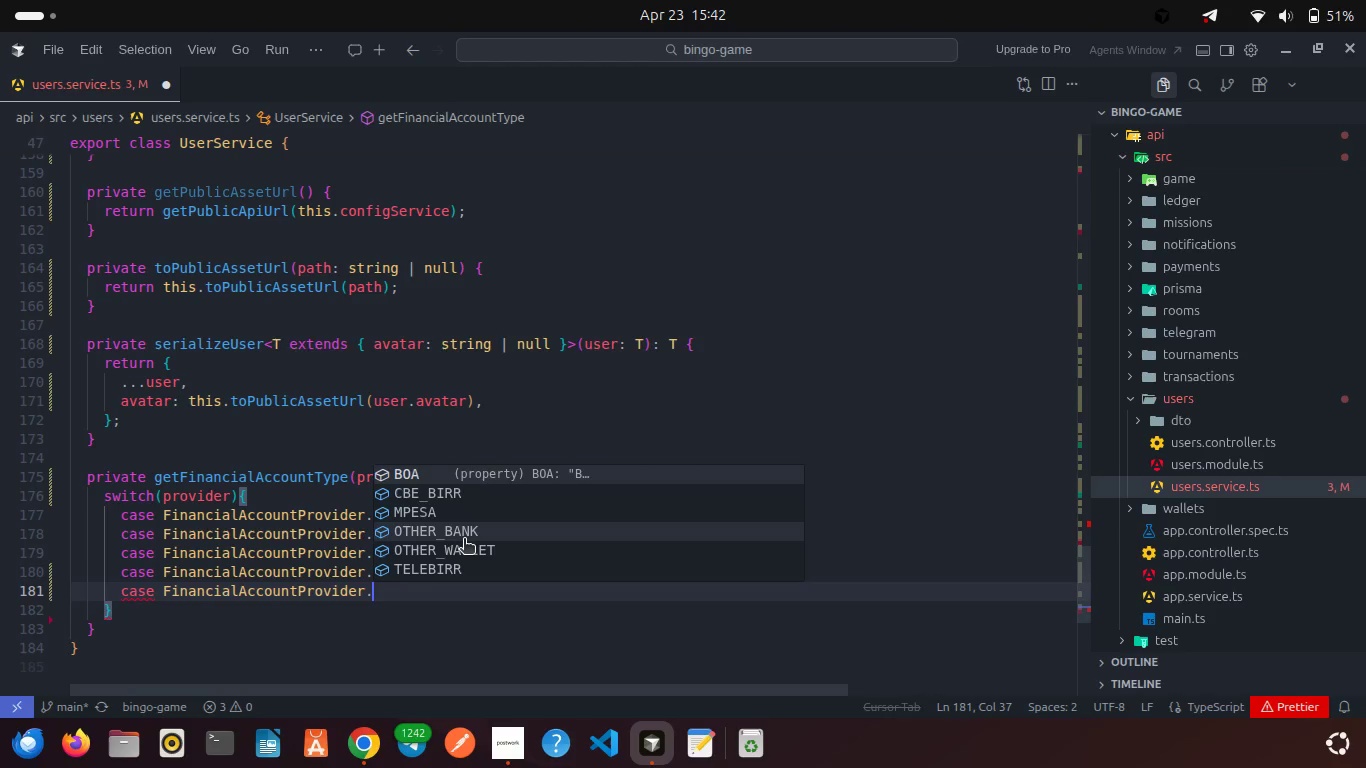 
wait(8.26)
 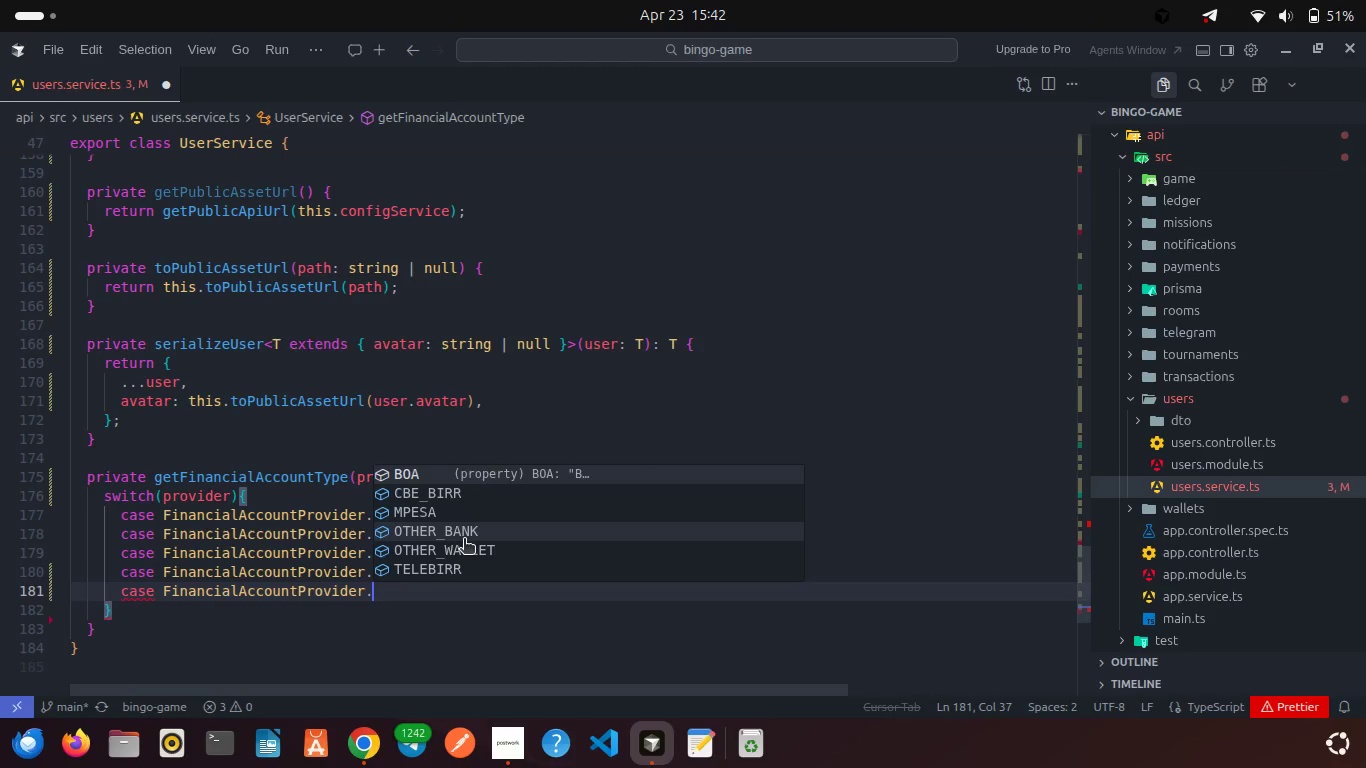 
double_click([355, 599])
 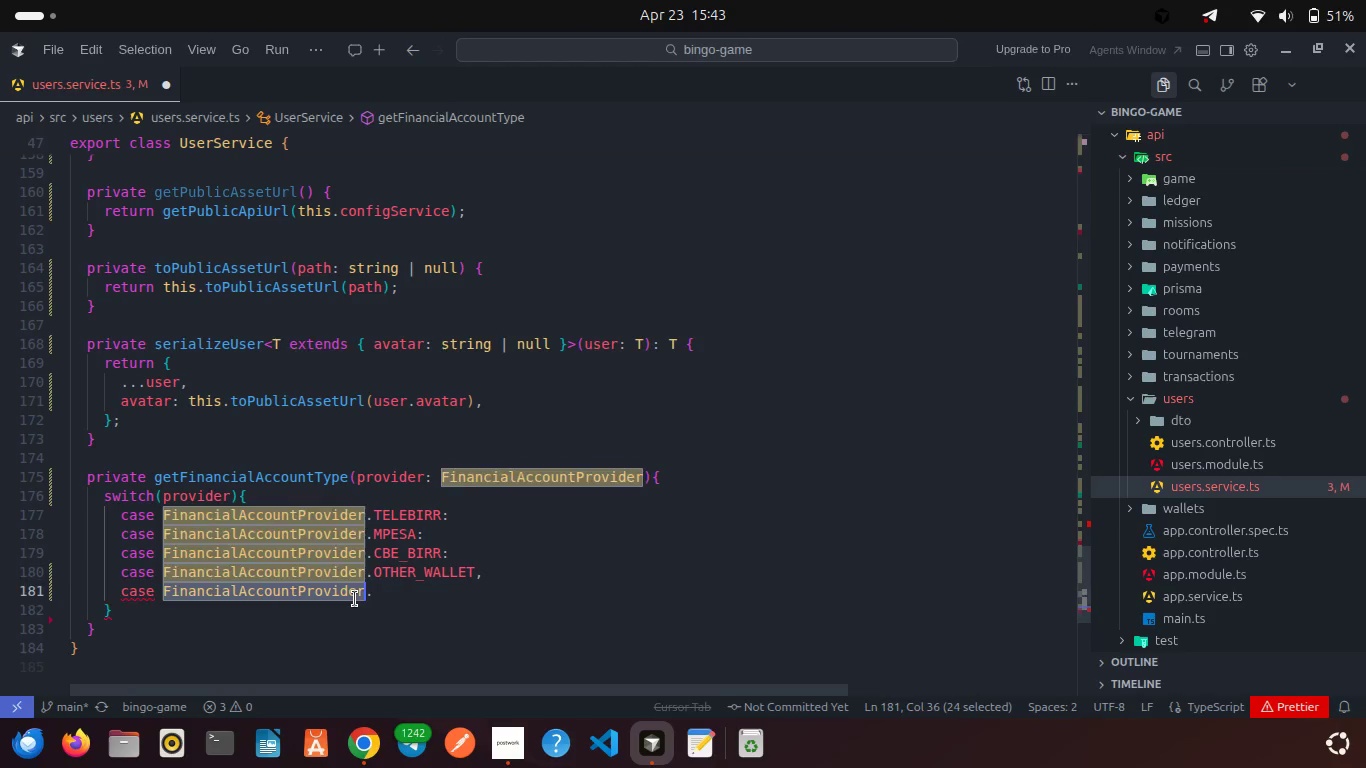 
left_click([355, 599])
 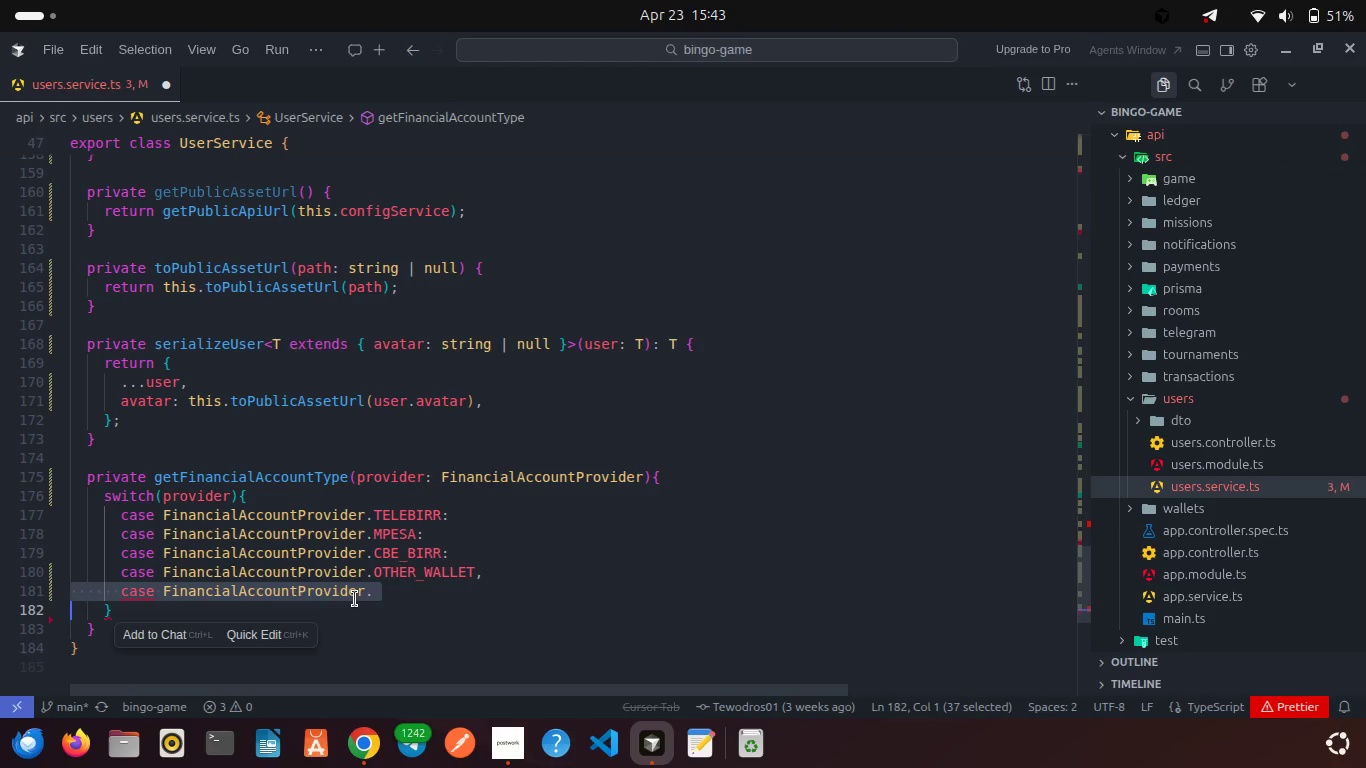 
key(Backspace)
 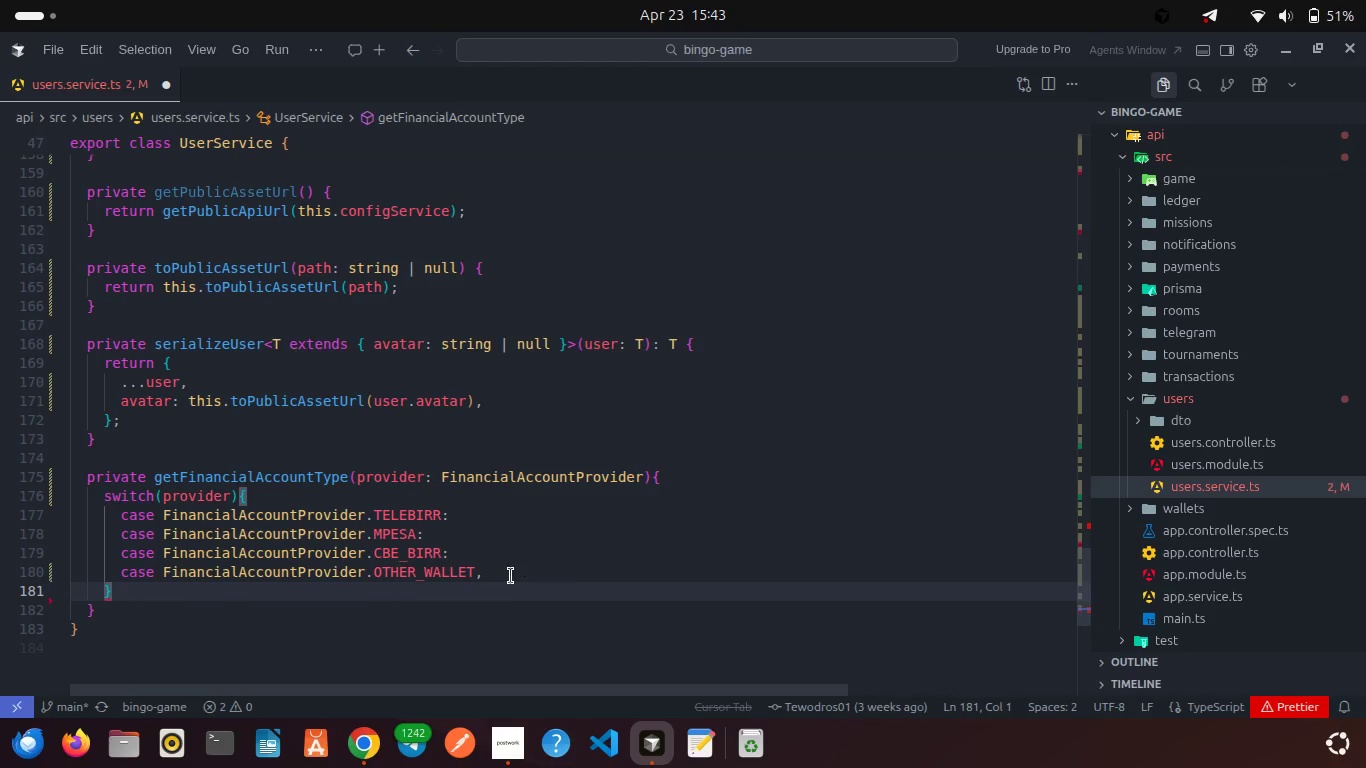 
left_click([510, 576])
 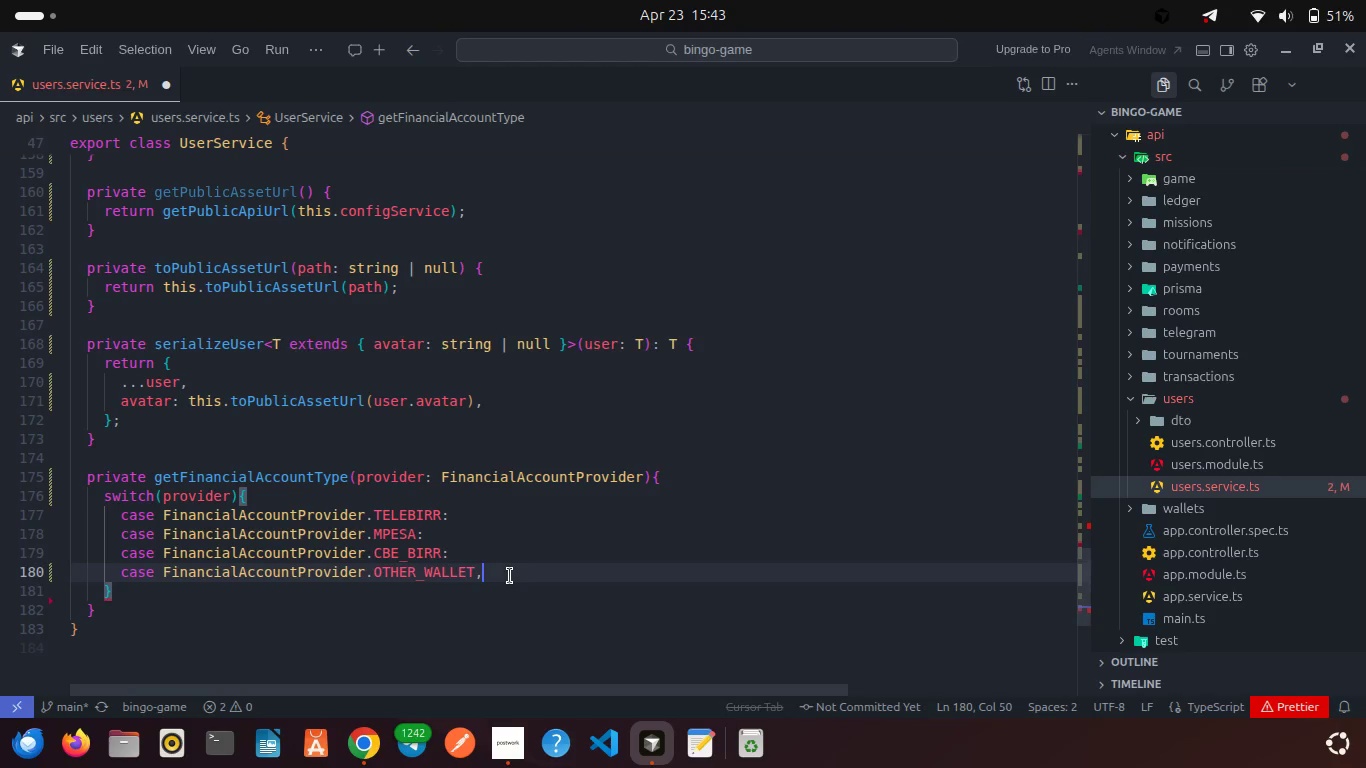 
key(Backspace)
 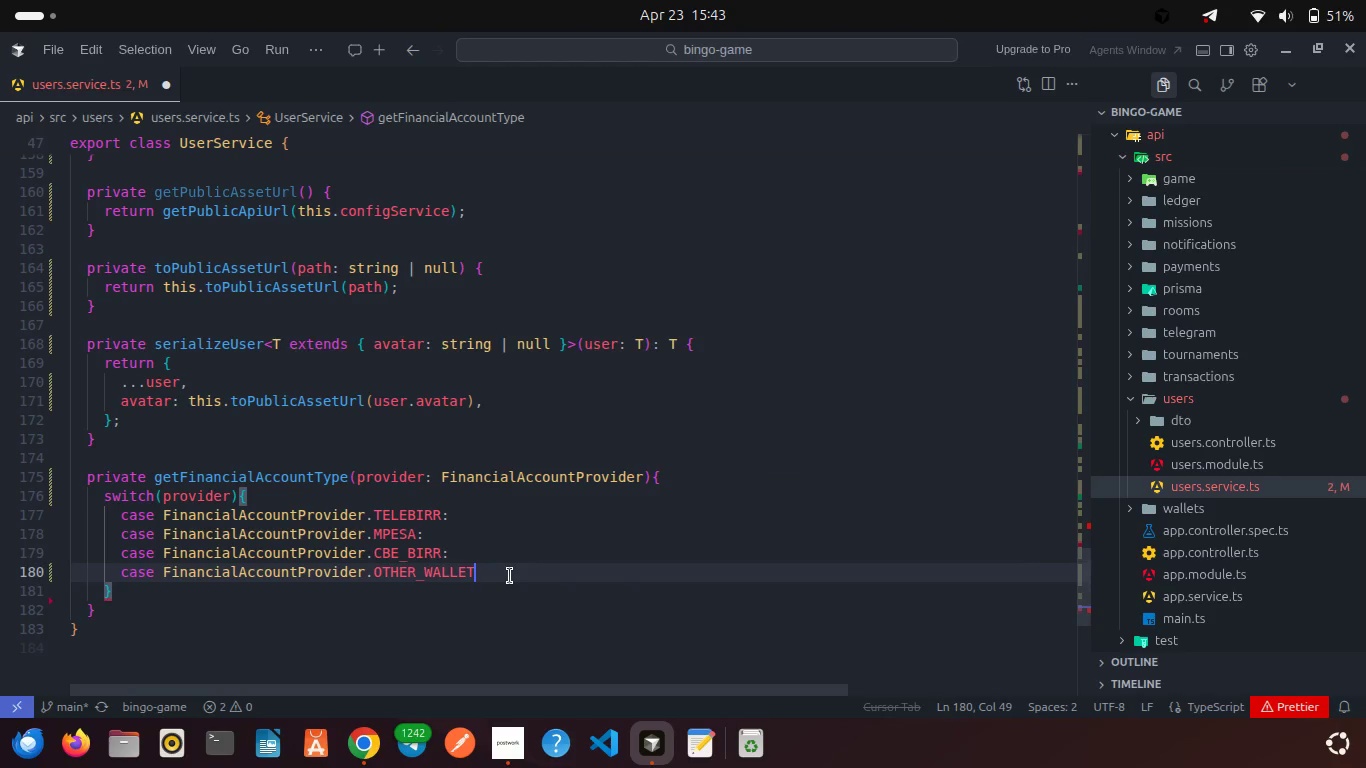 
key(Shift+Semicolon)
 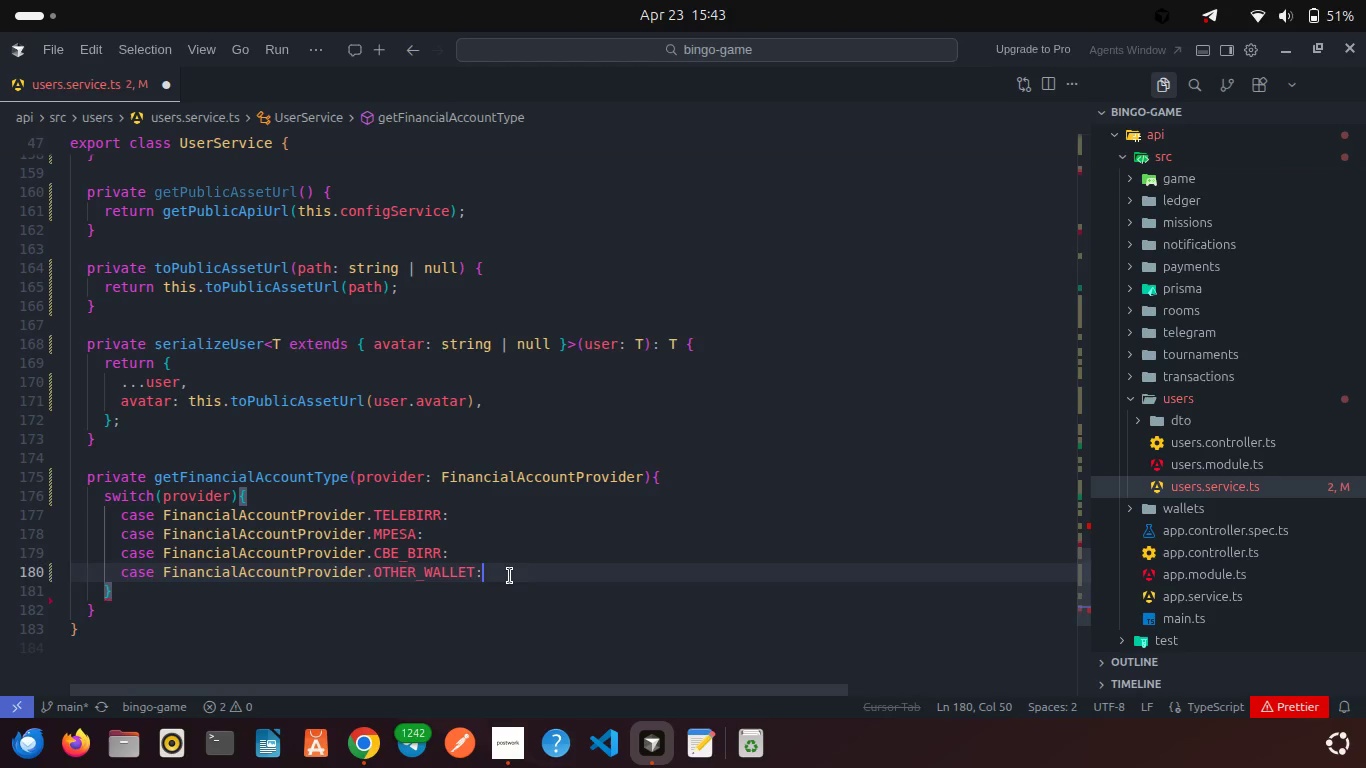 
key(Enter)
 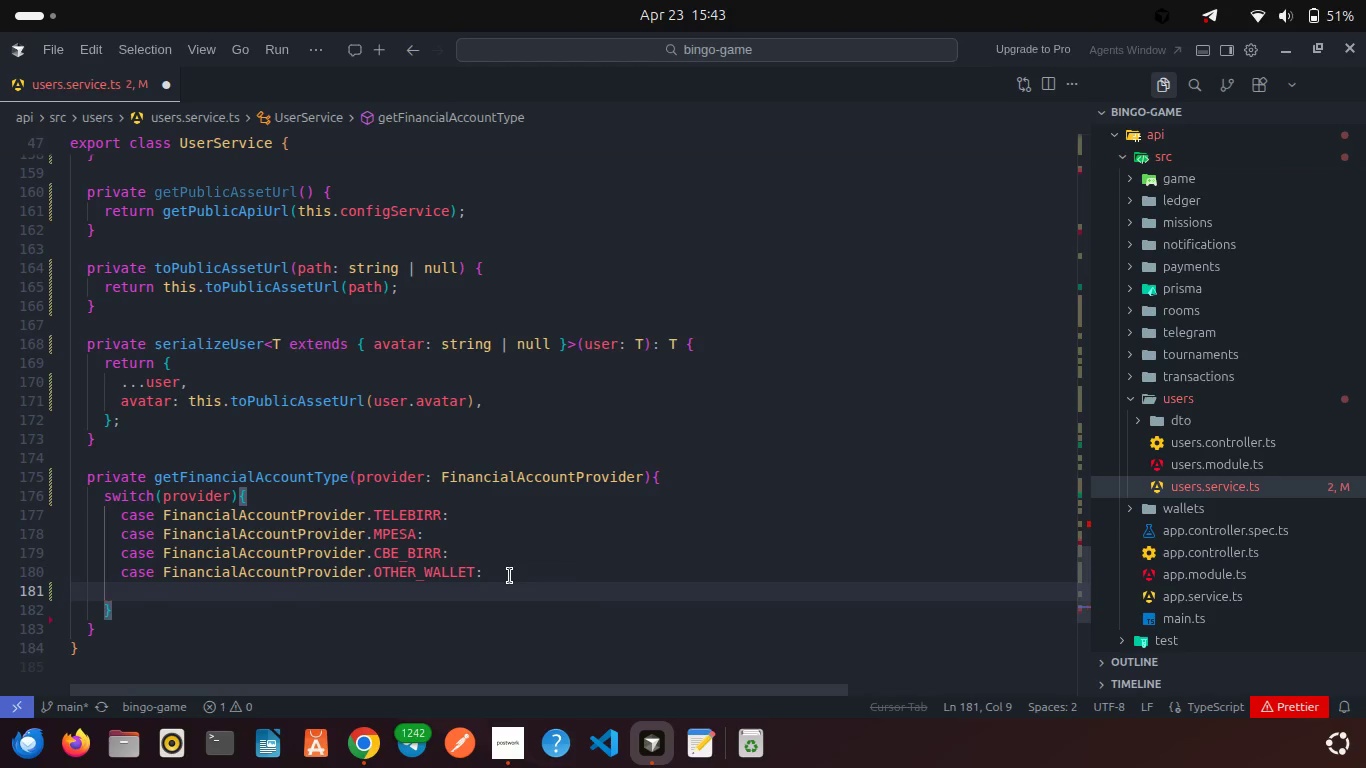 
type(retu)
 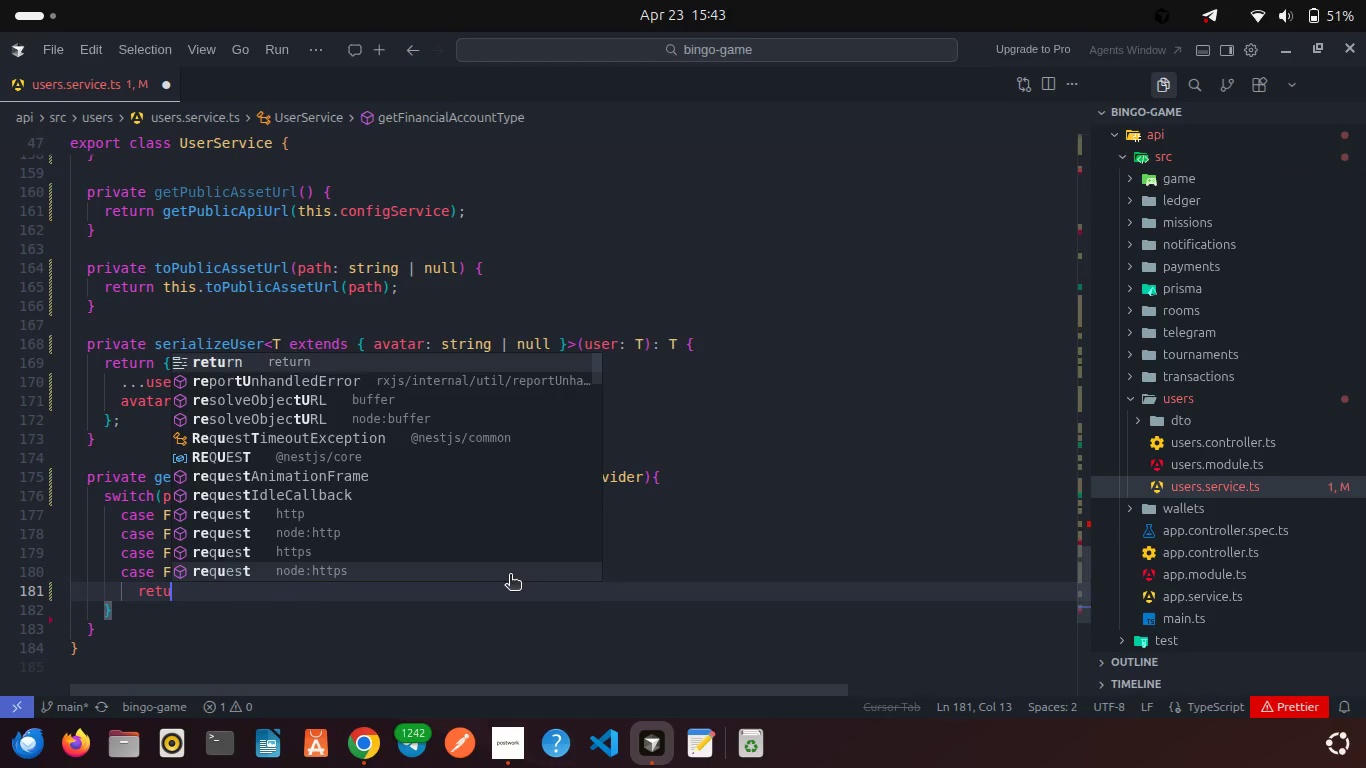 
key(Enter)
 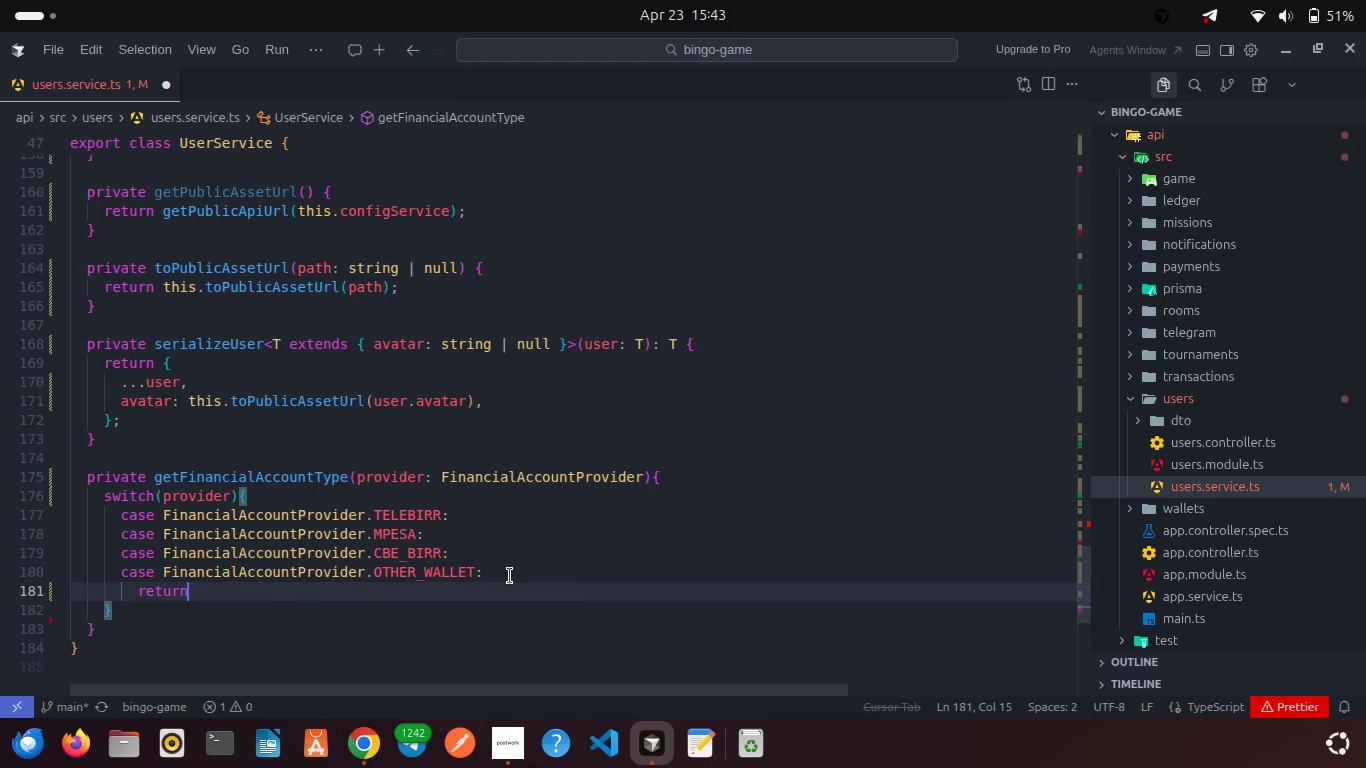 
type( Fini)
 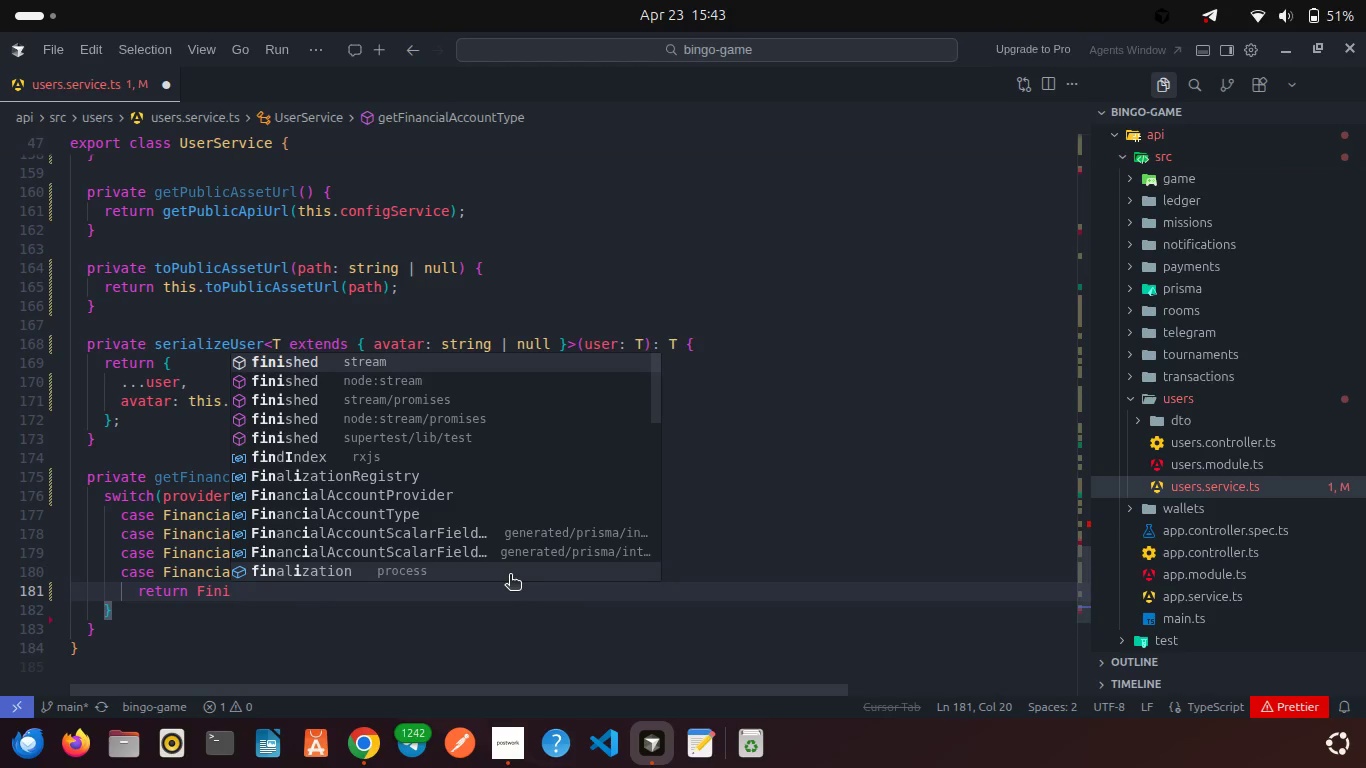 
key(ArrowDown)
 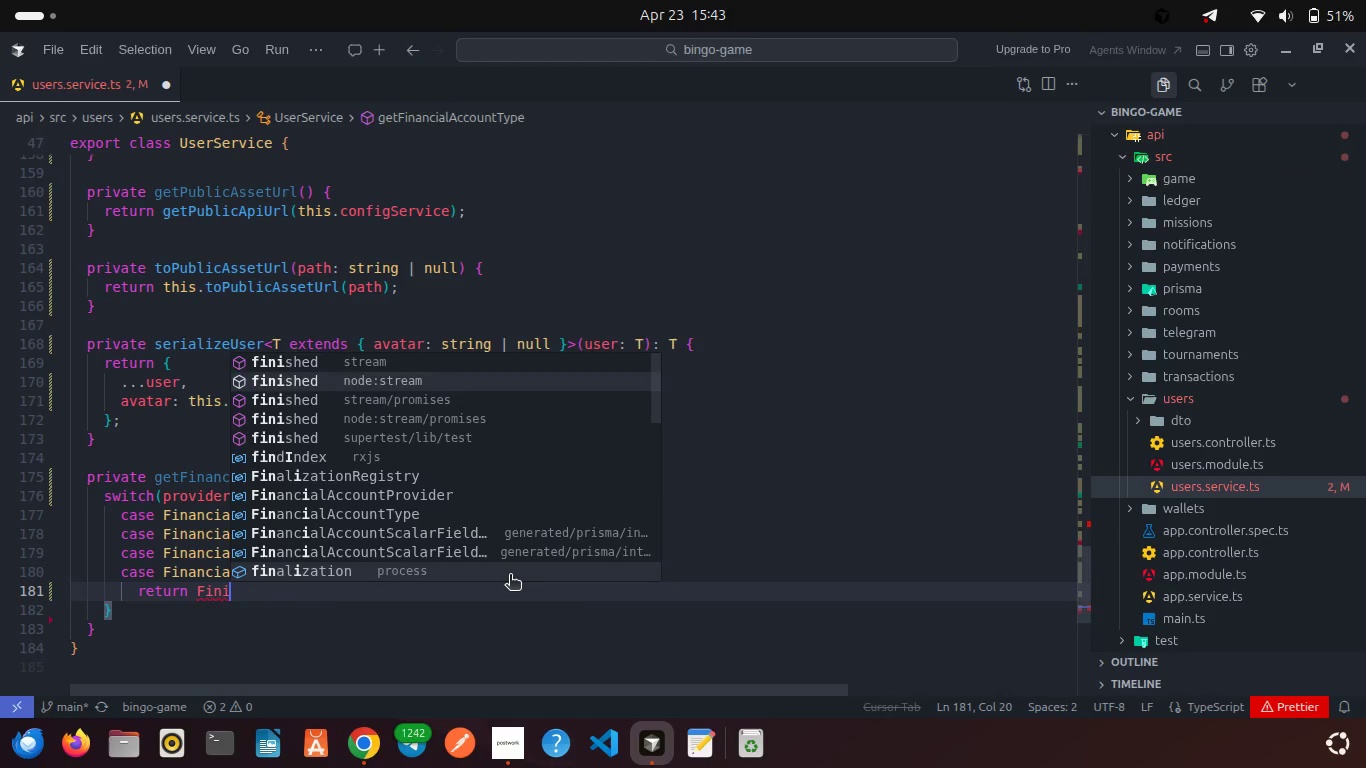 
key(ArrowDown)
 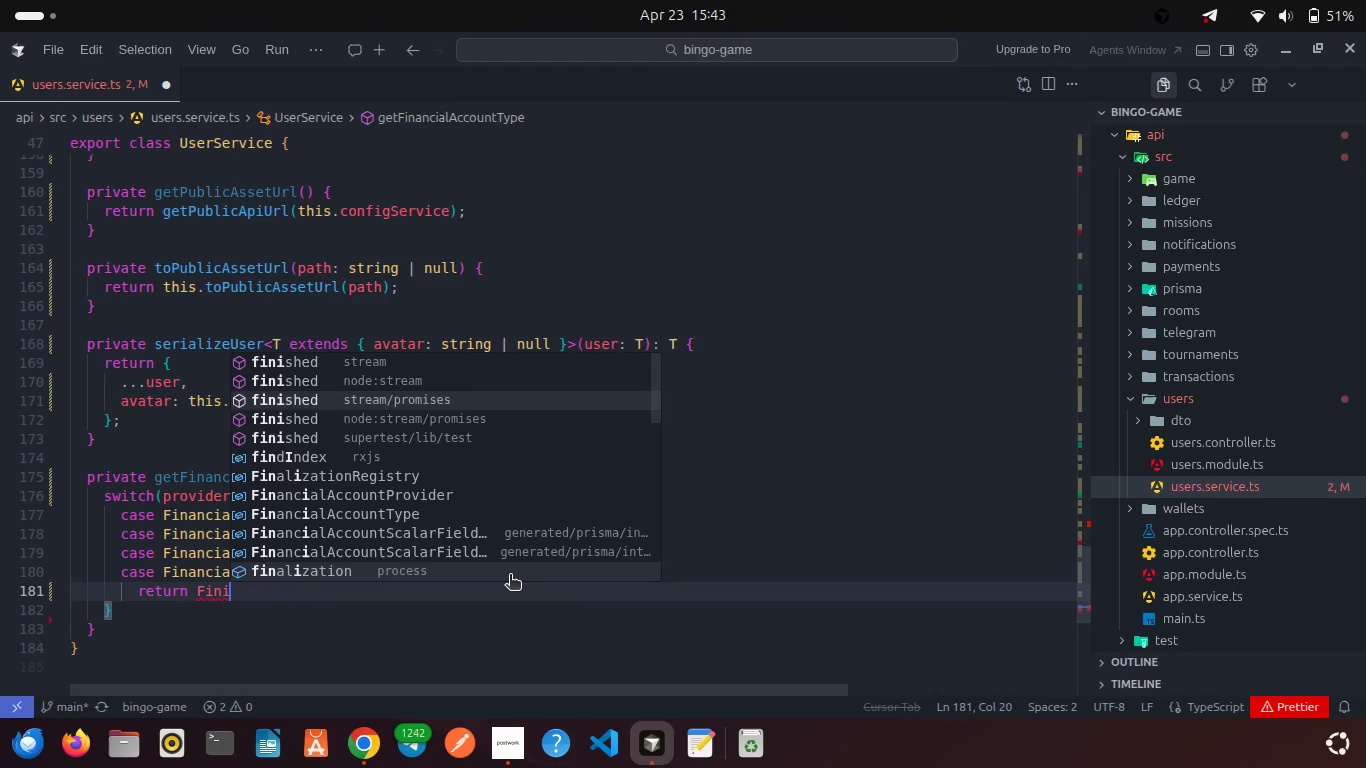 
key(ArrowDown)
 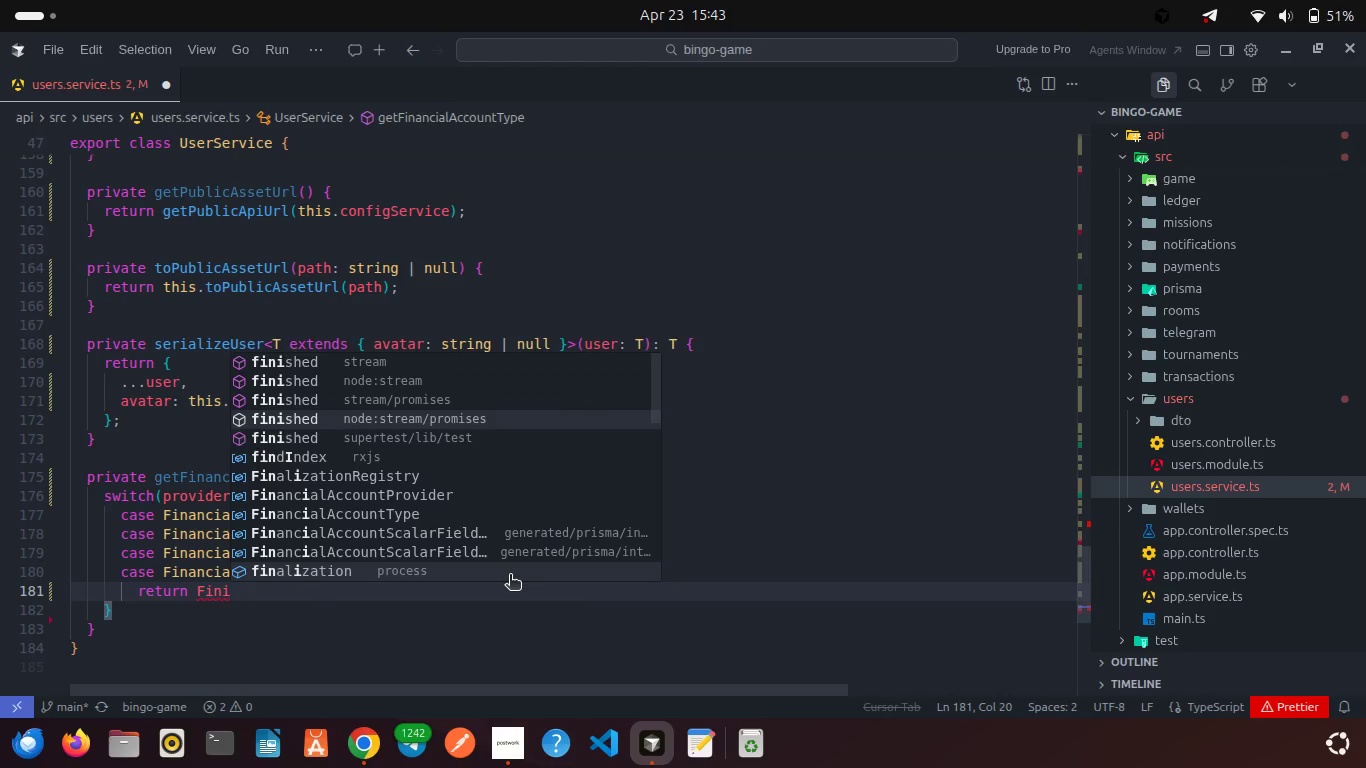 
key(ArrowDown)
 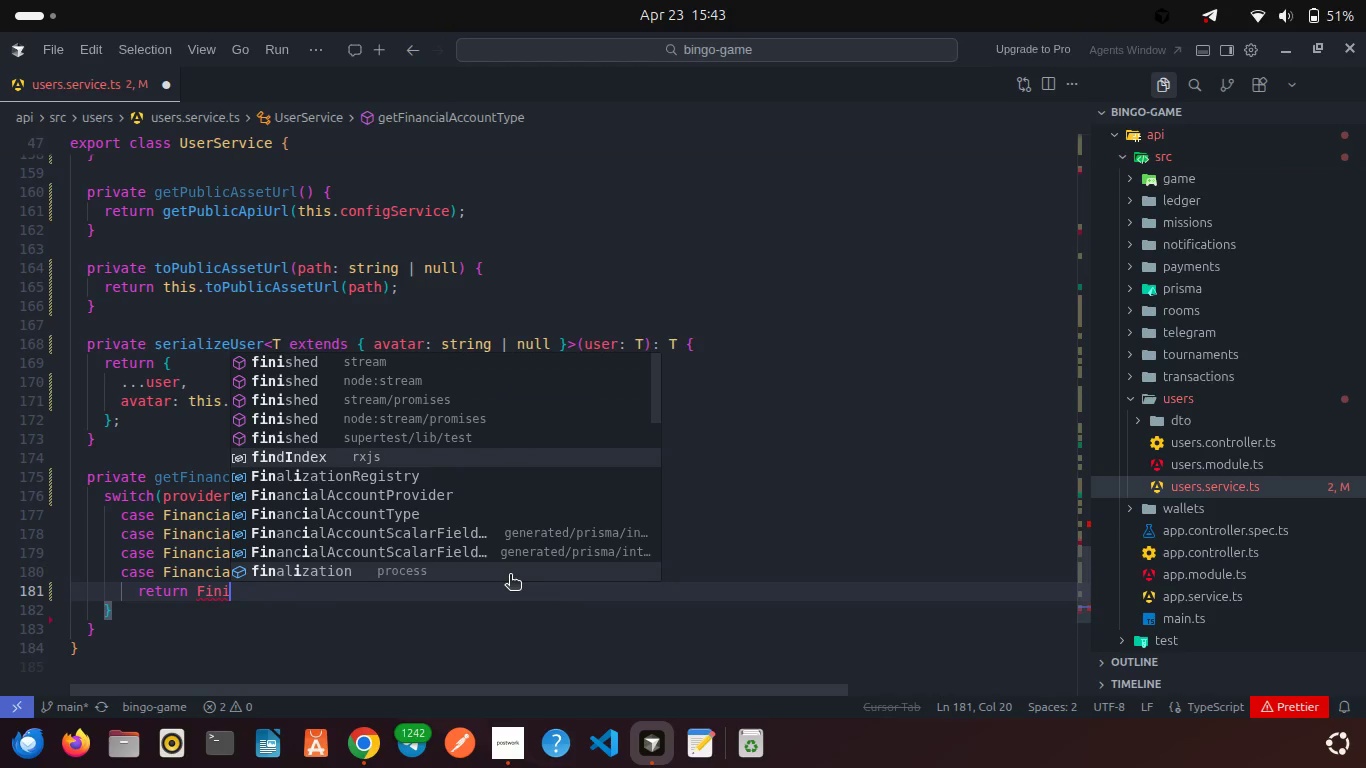 
key(ArrowDown)
 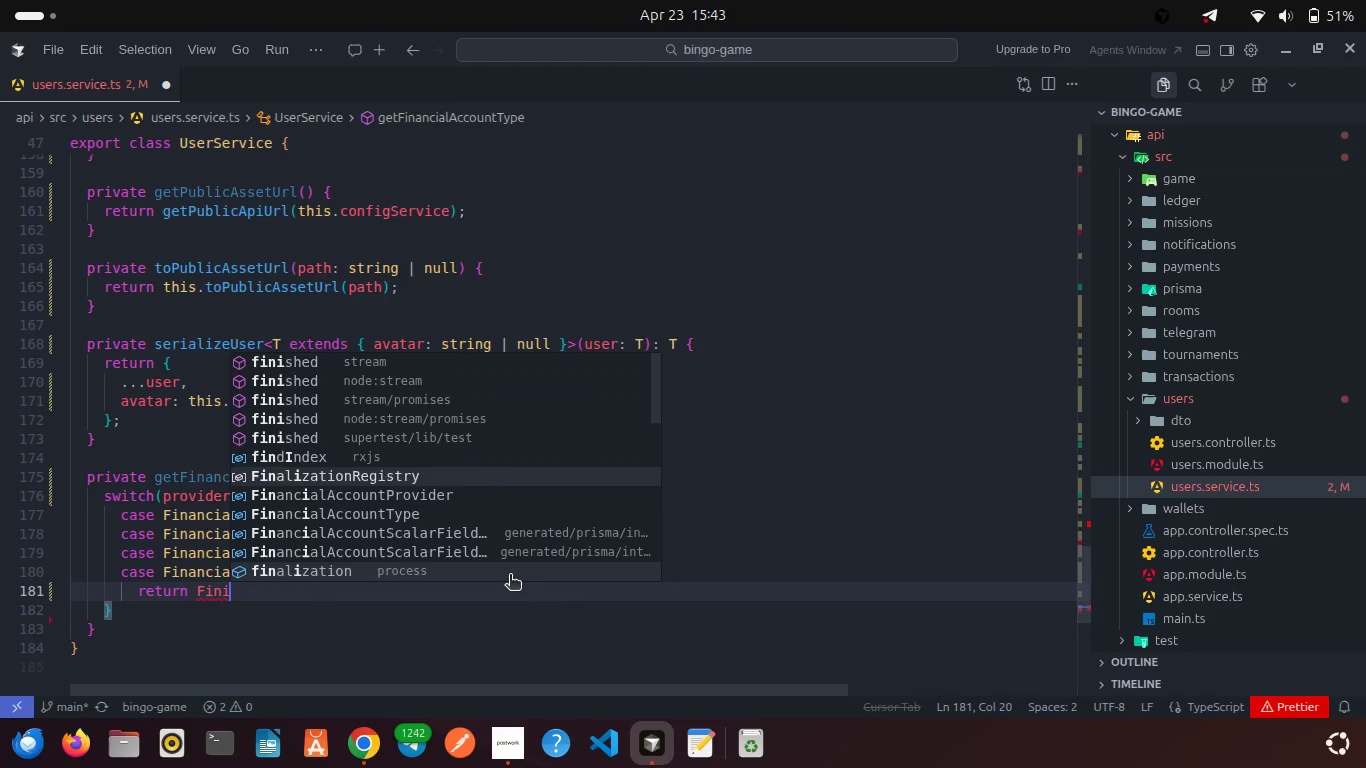 
key(ArrowDown)
 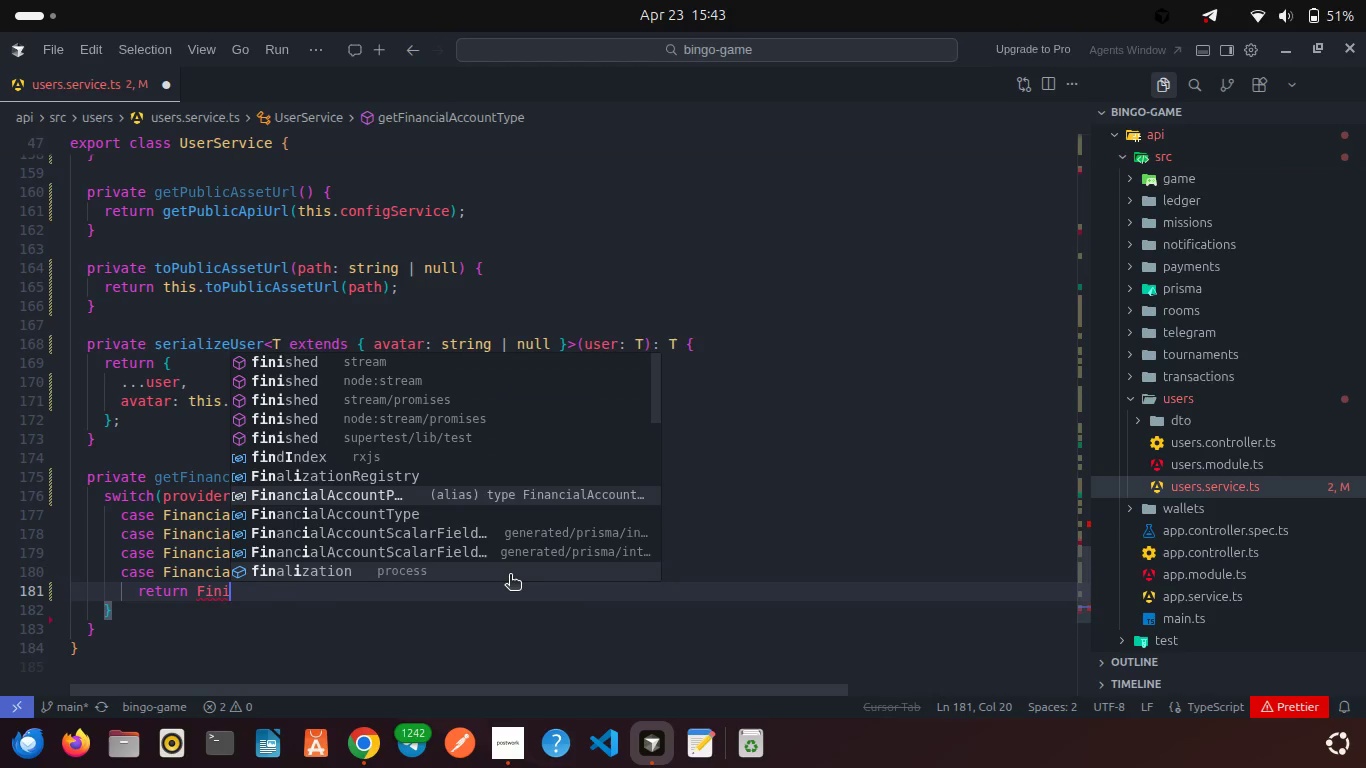 
key(ArrowDown)
 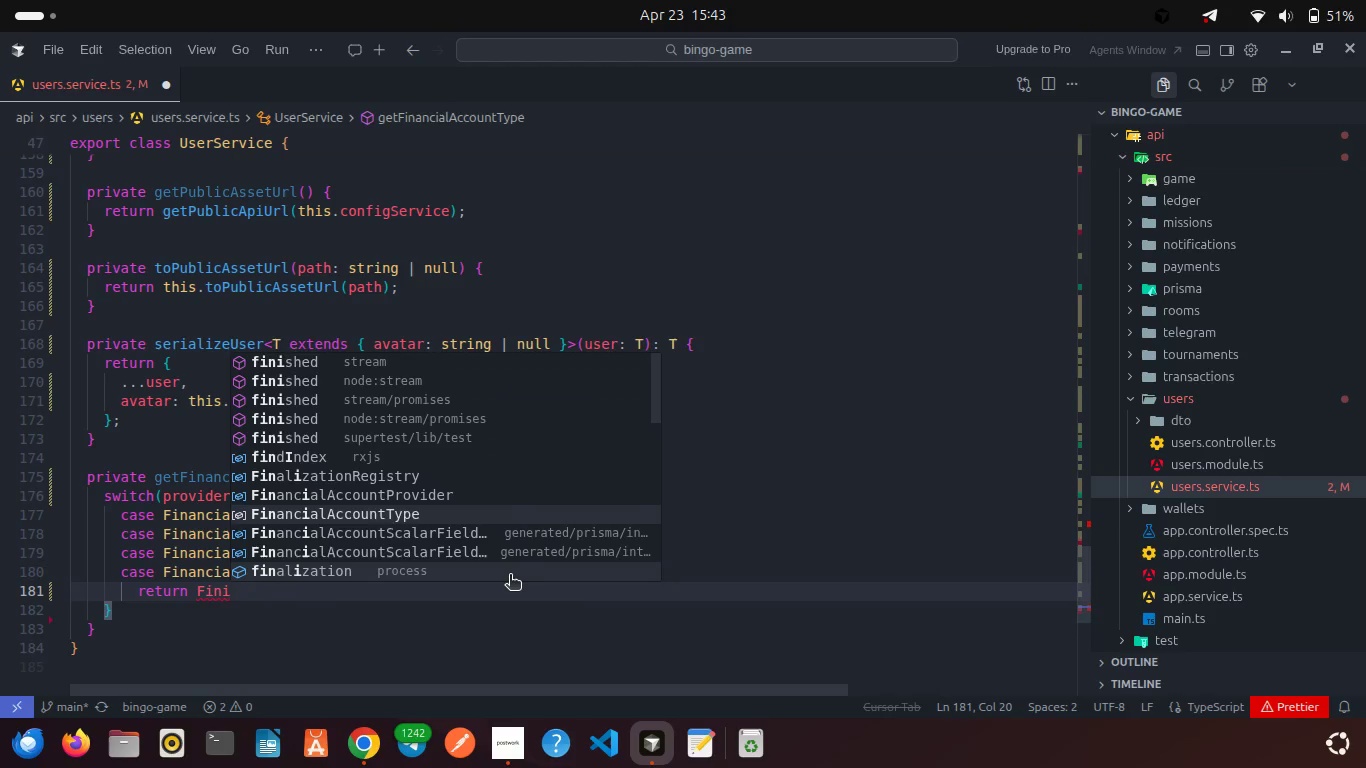 
key(ArrowDown)
 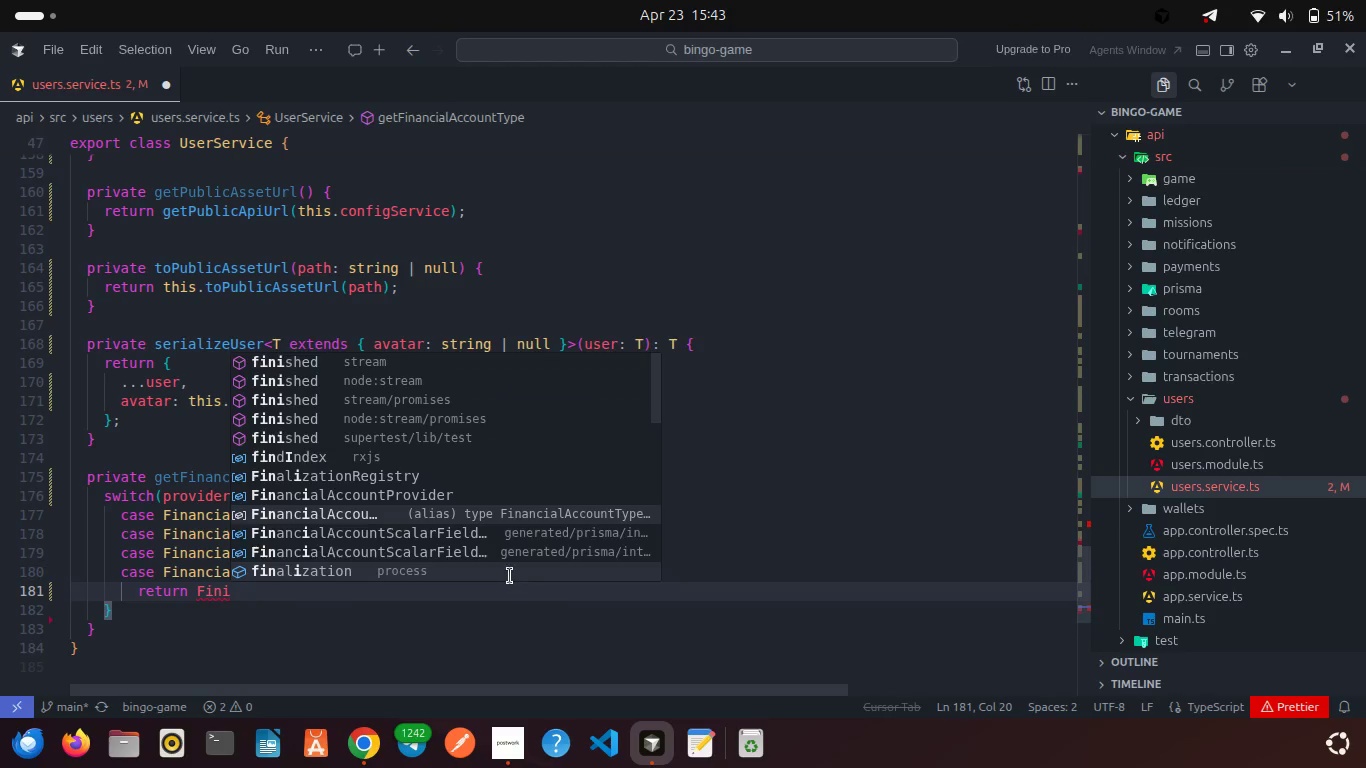 
key(Enter)
 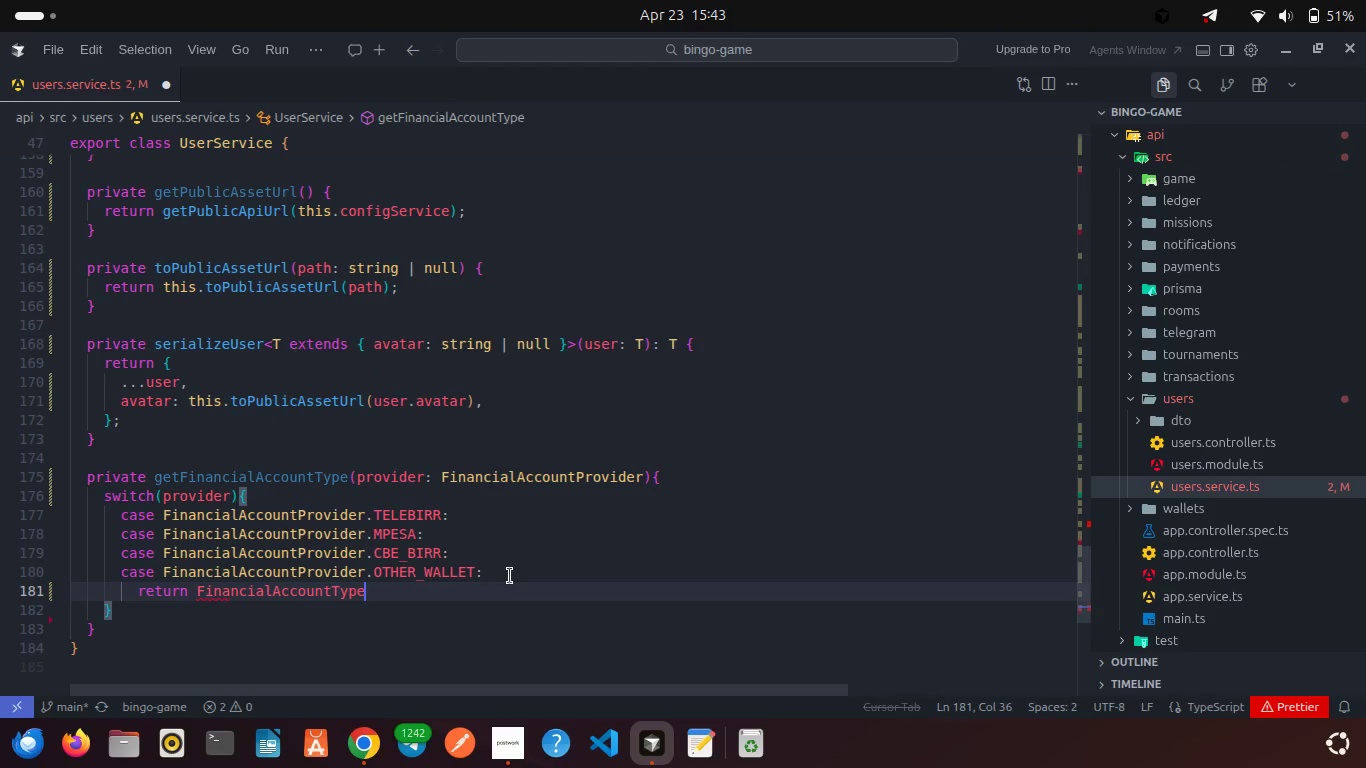 
key(Period)
 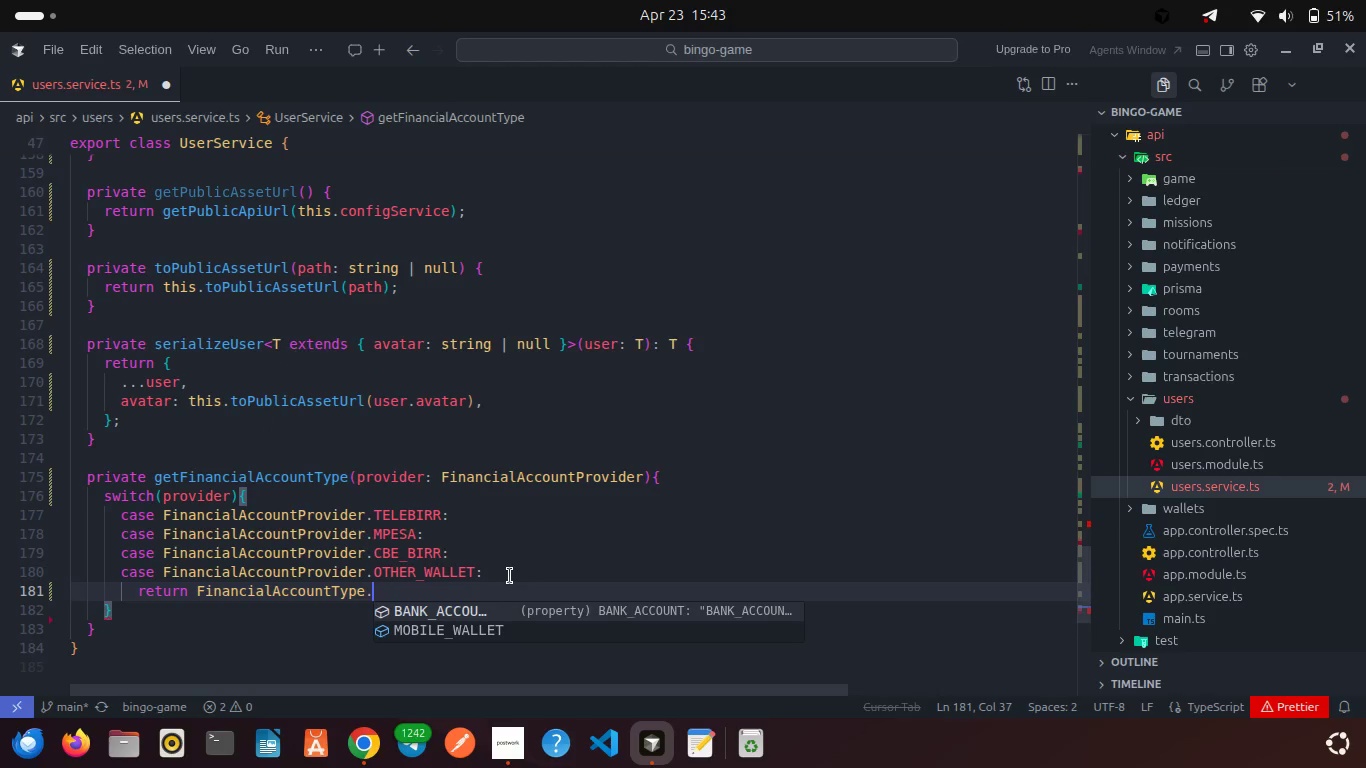 
key(ArrowDown)
 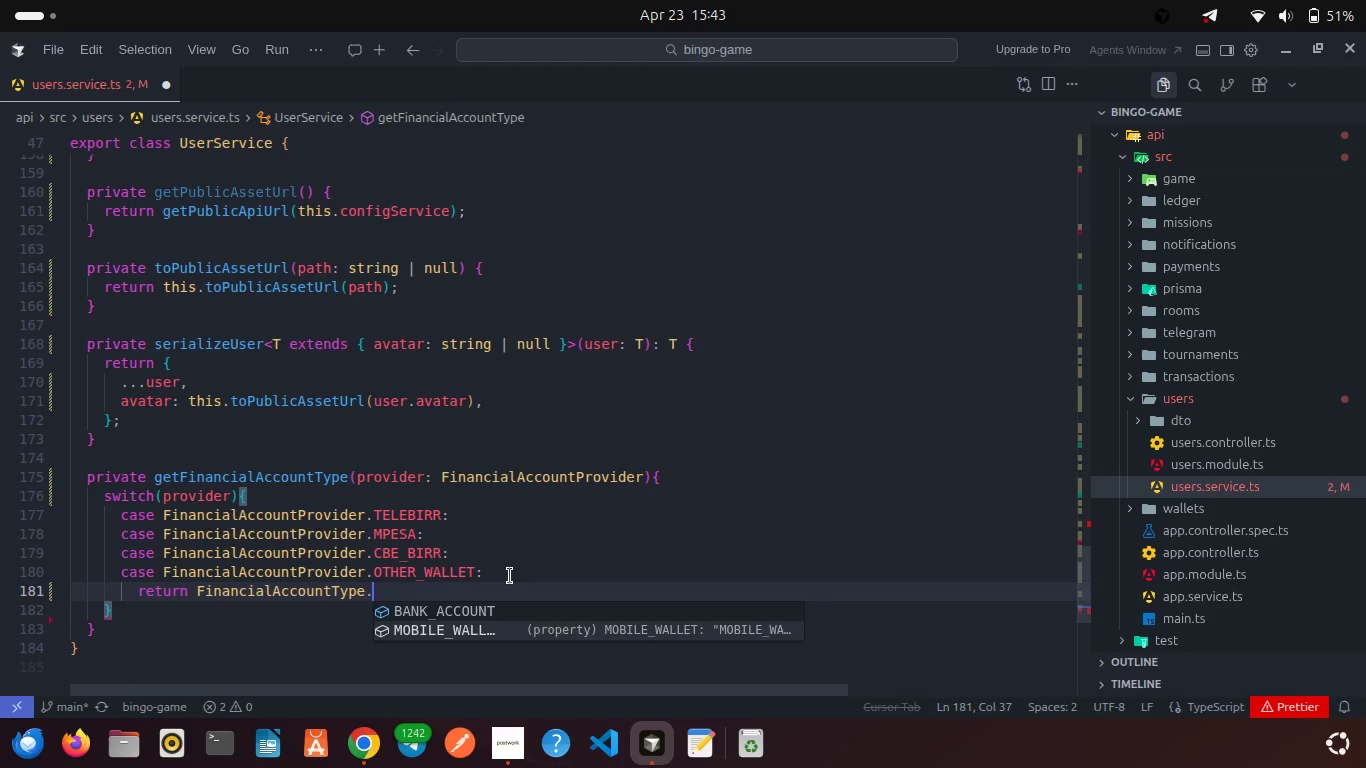 
key(Enter)
 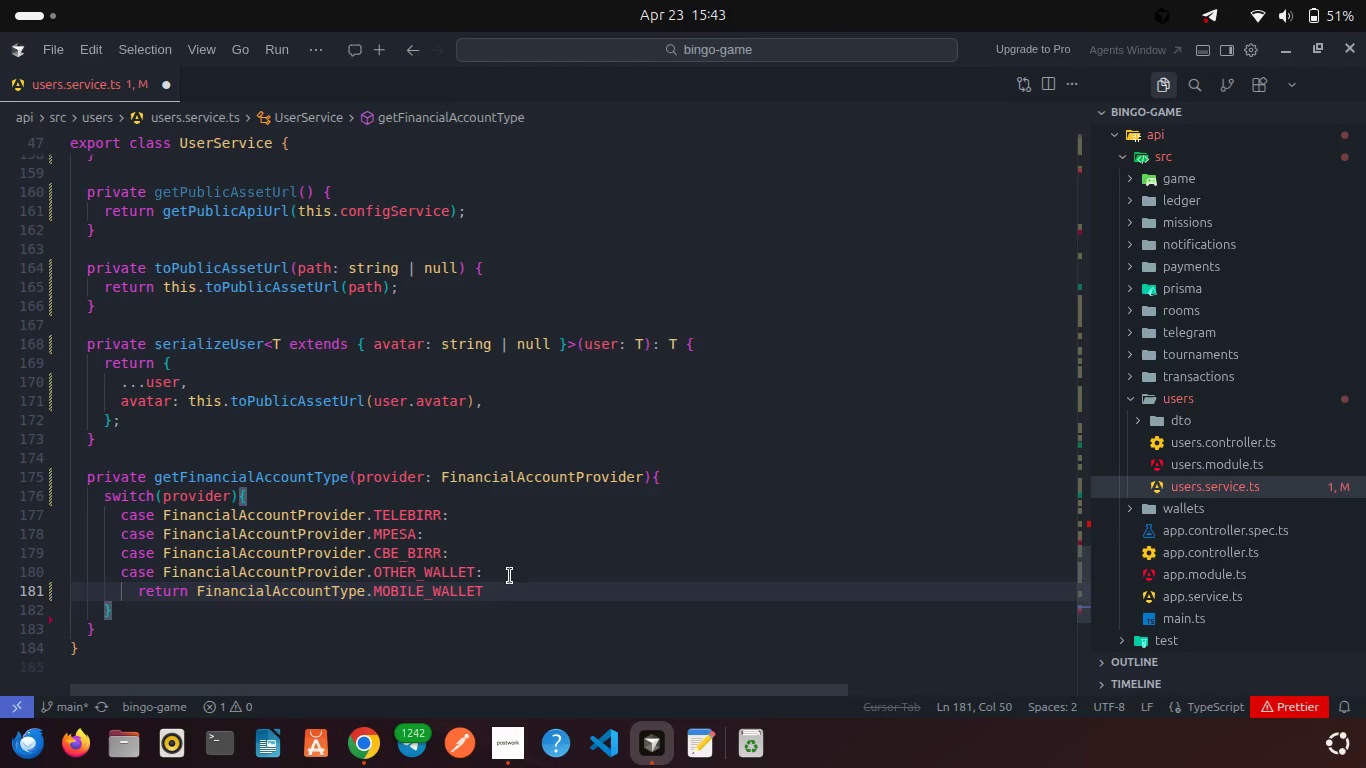 
key(Semicolon)
 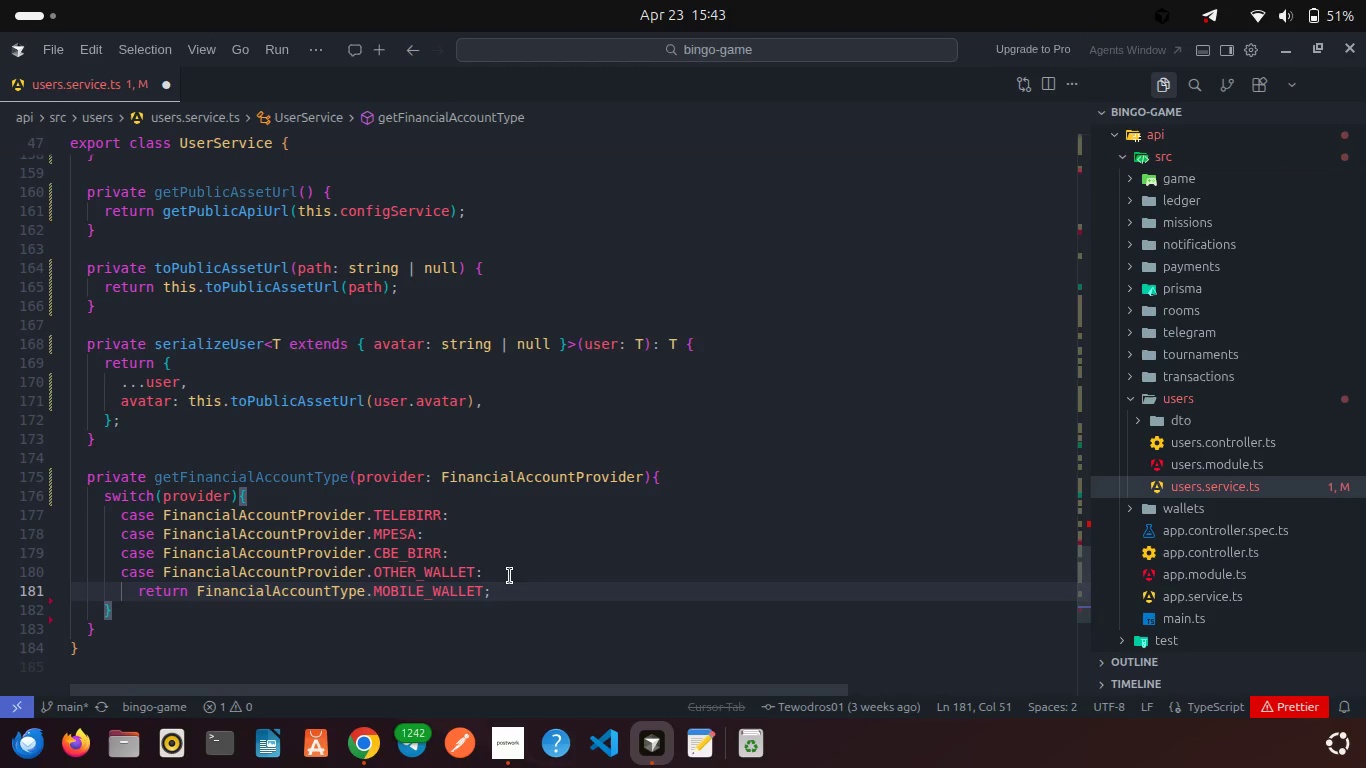 
key(Control+S)
 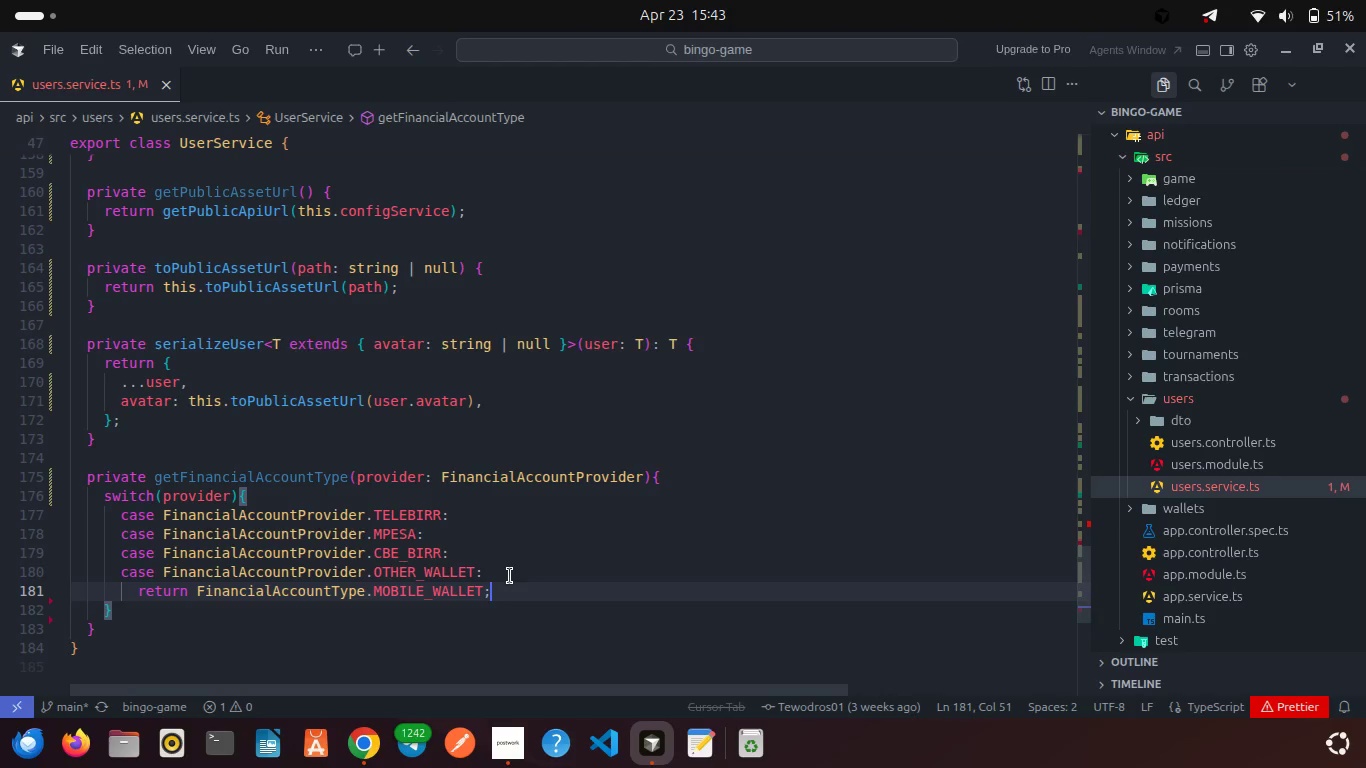 
key(Enter)
 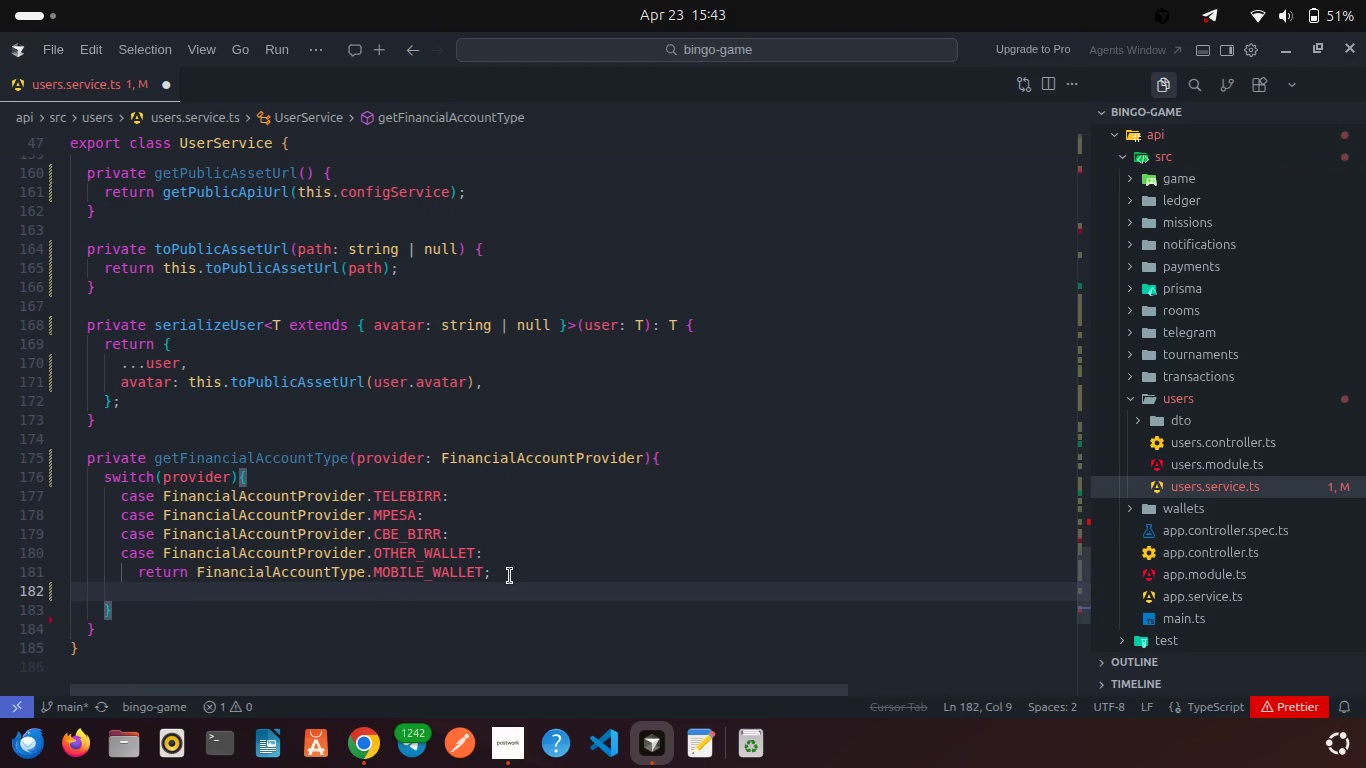 
key(Backspace)
type(case FiniAc)
 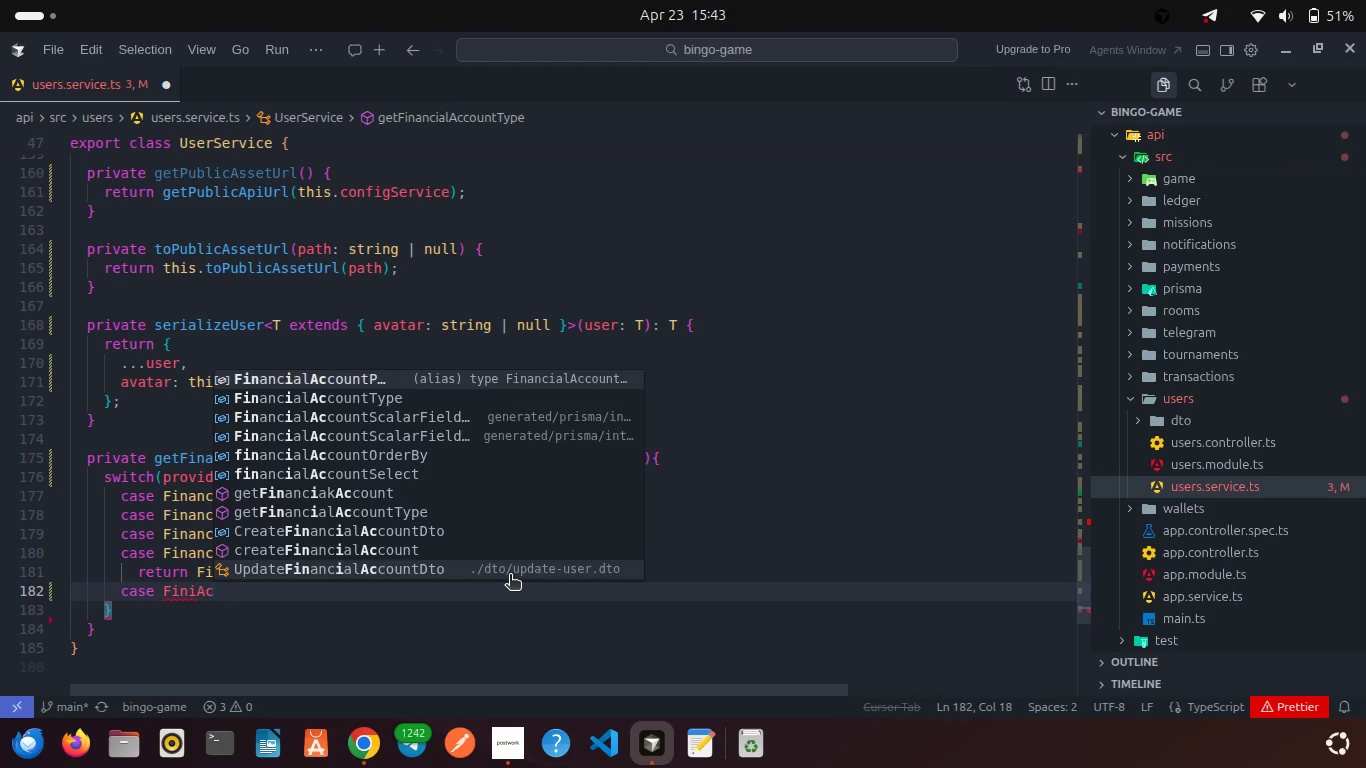 
key(Enter)
 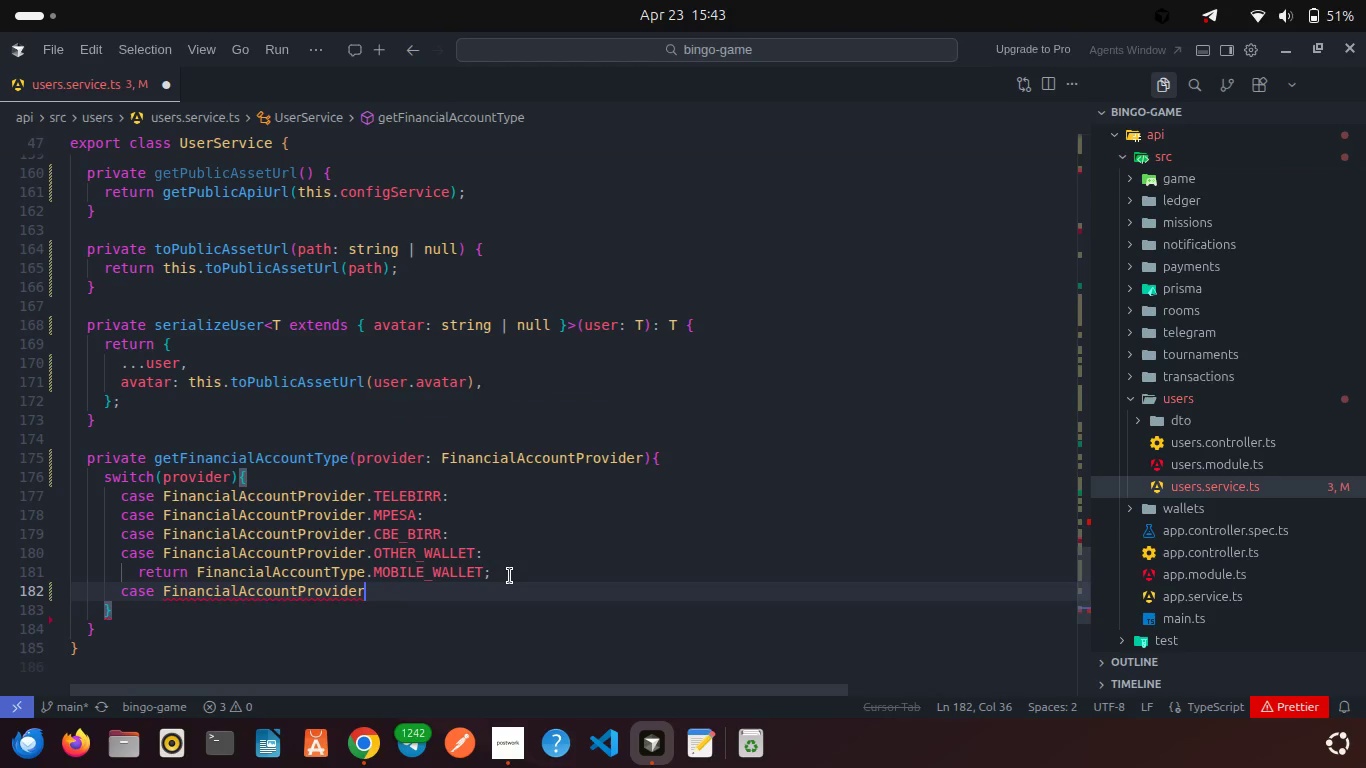 
key(Period)
 